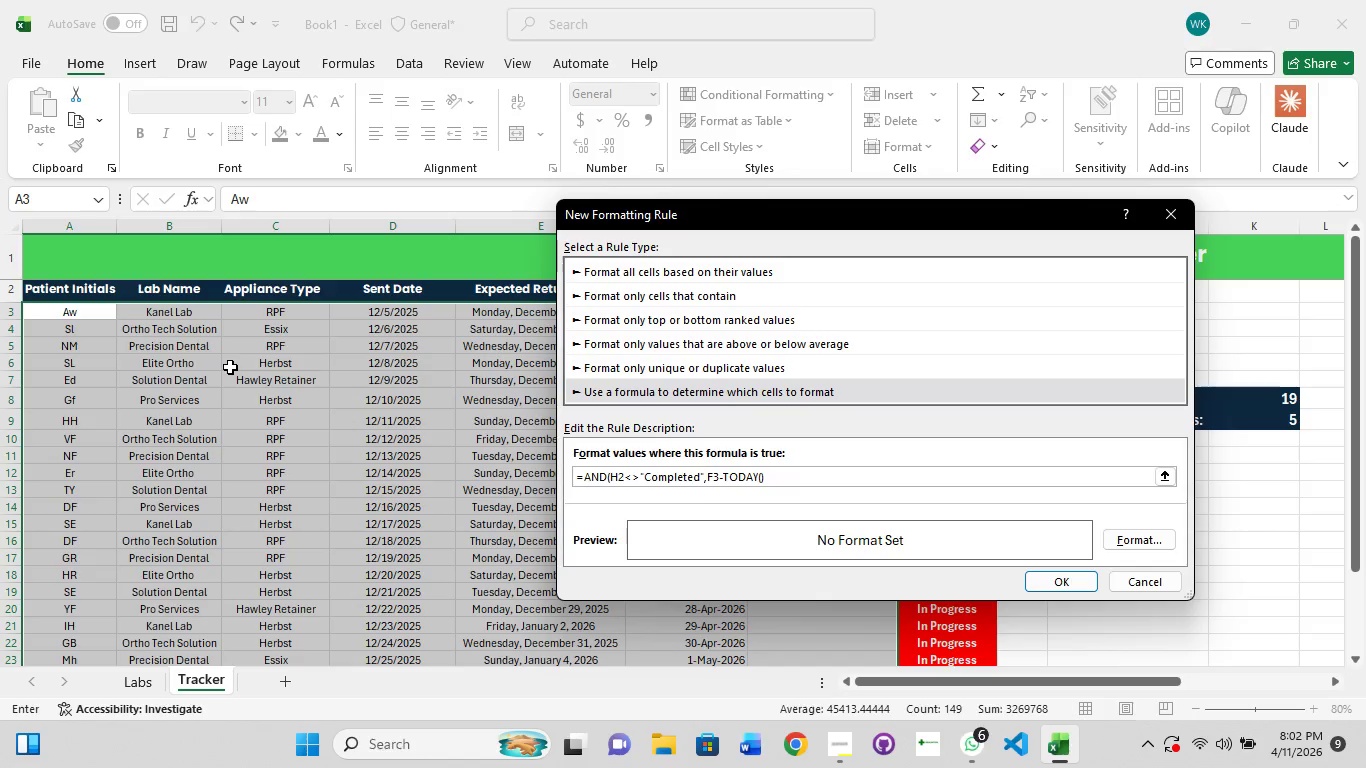 
type(<=2))
 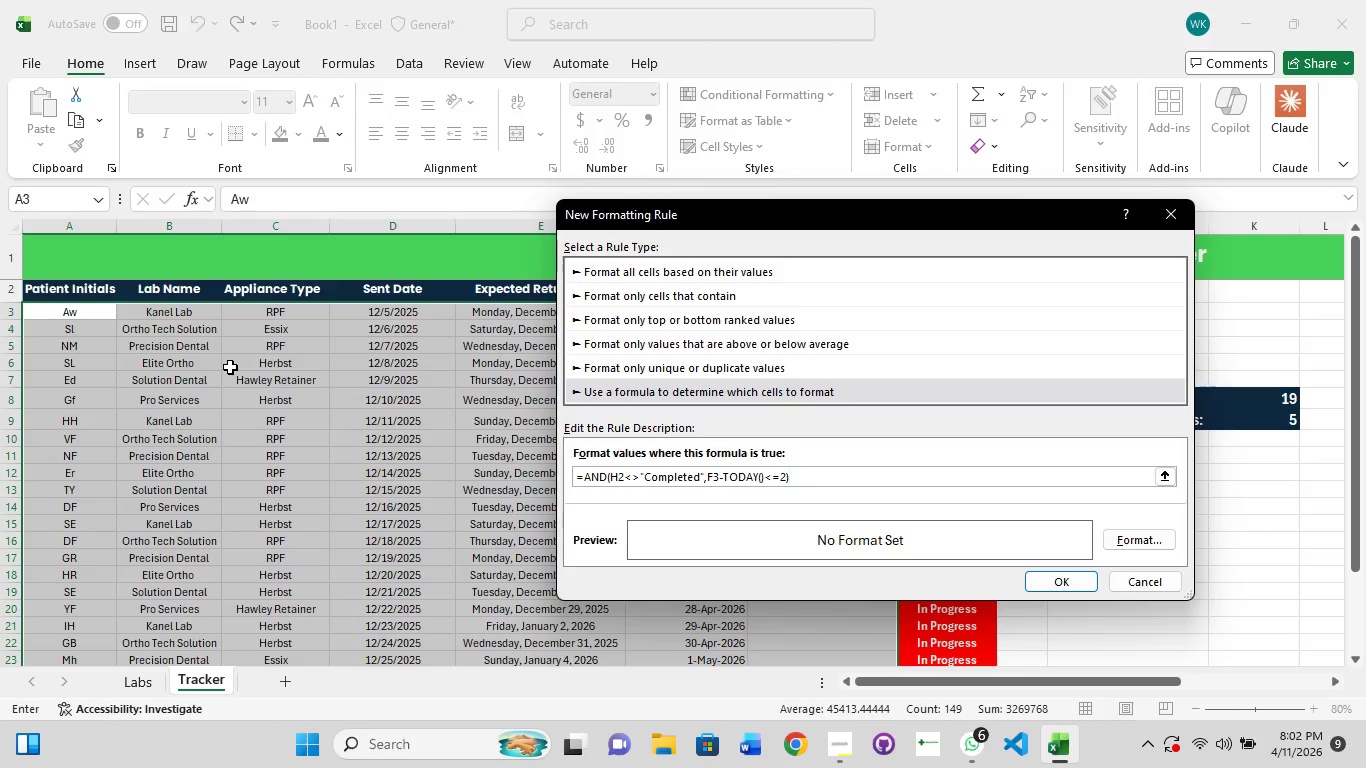 
wait(6.12)
 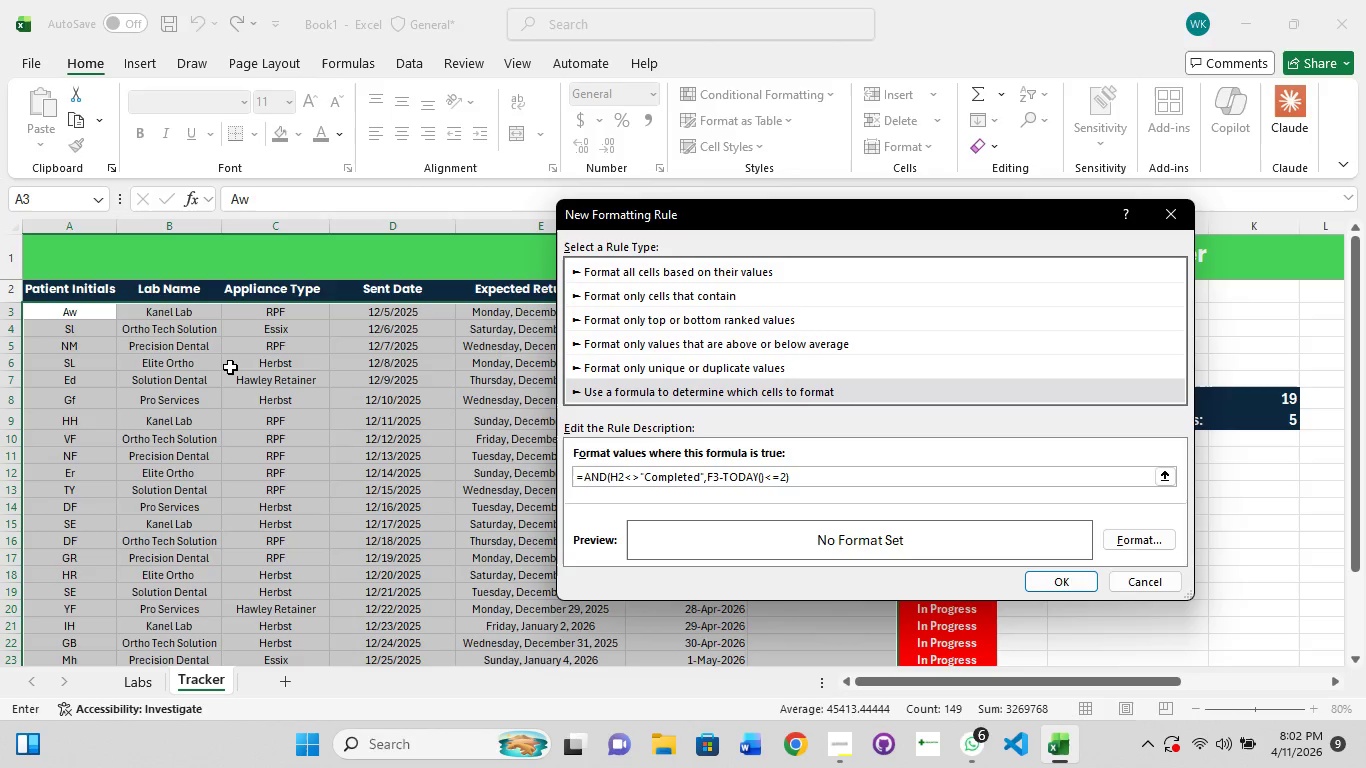 
left_click([836, 323])
 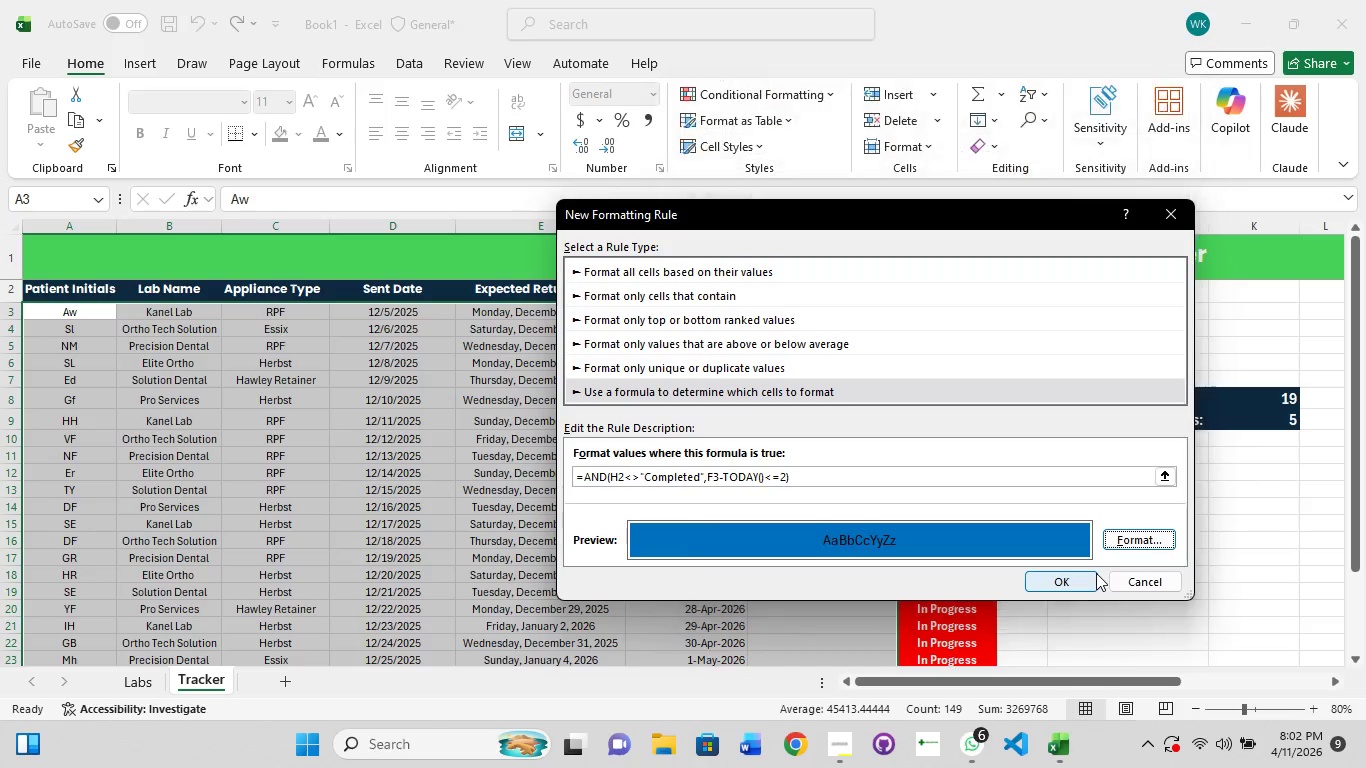 
left_click([1077, 576])
 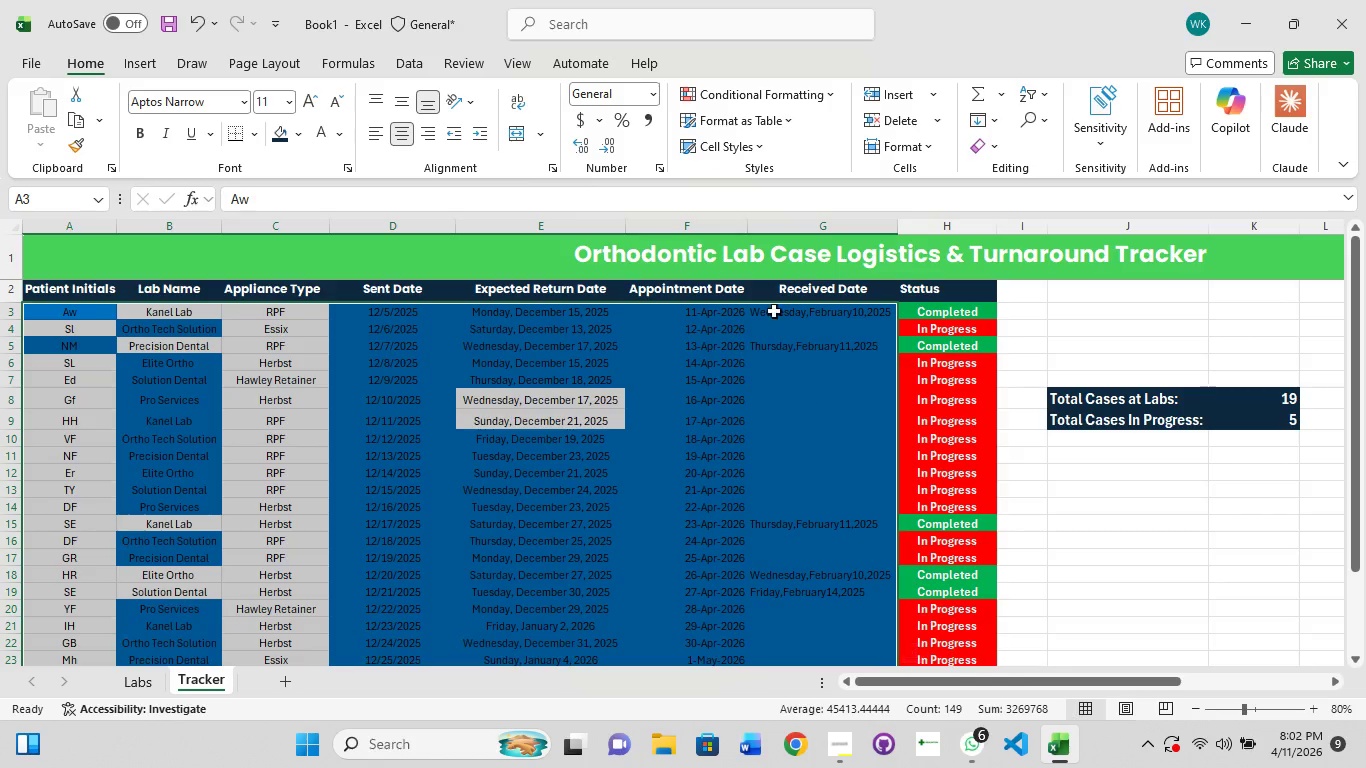 
wait(7.59)
 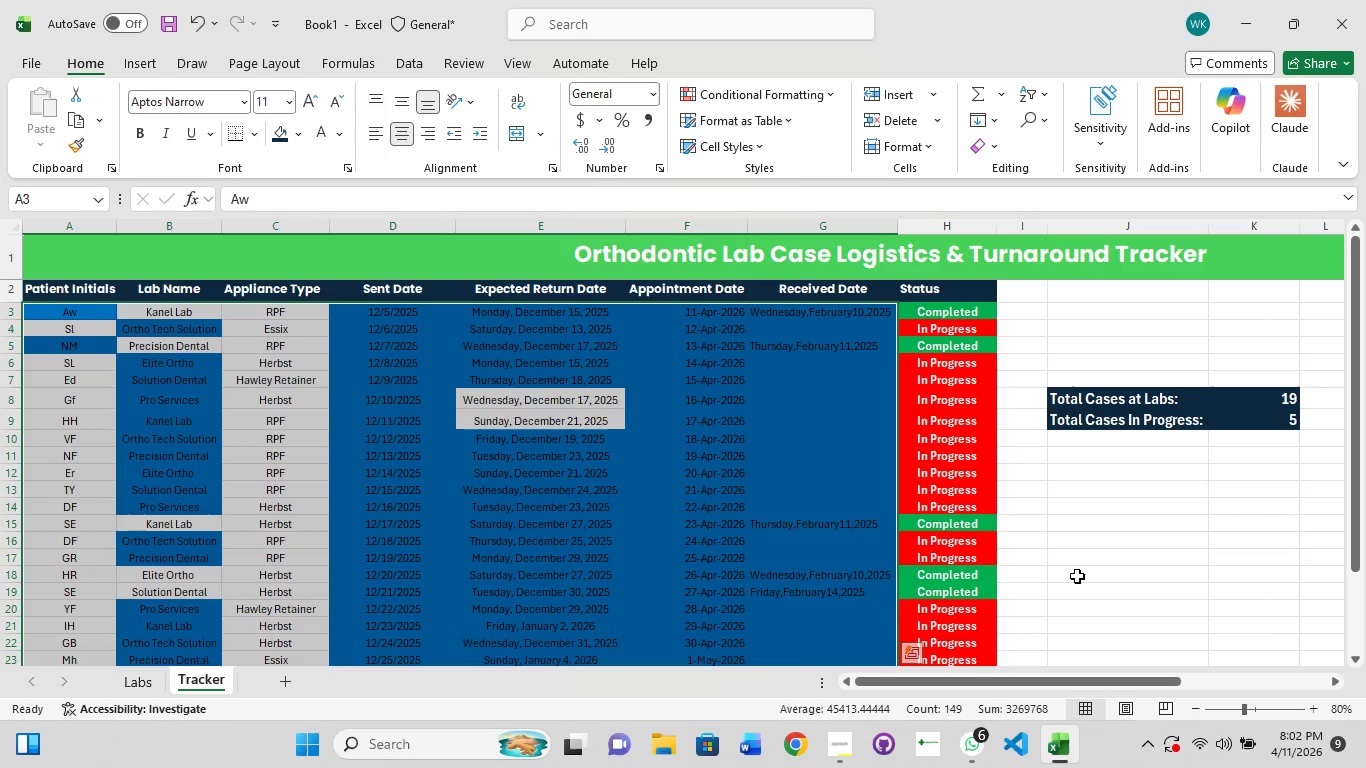 
left_click([771, 395])
 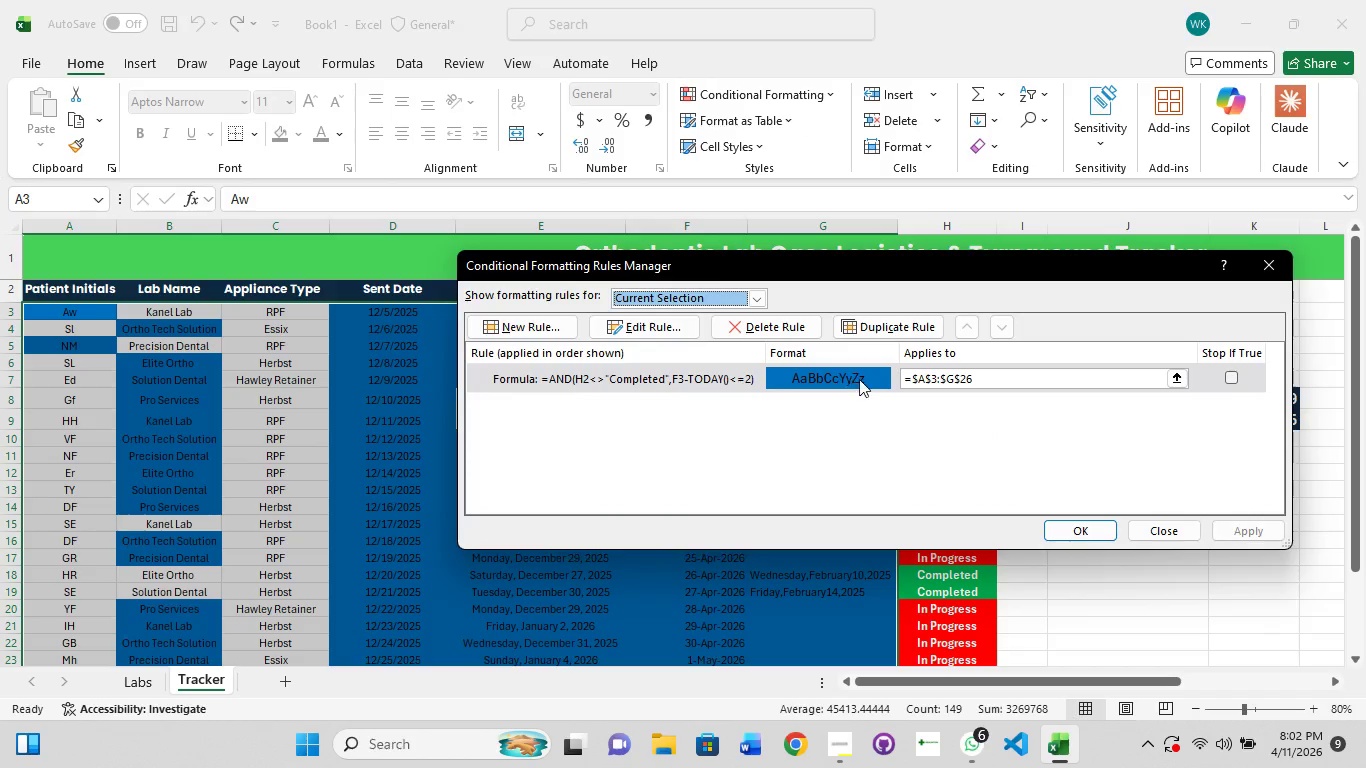 
left_click([865, 379])
 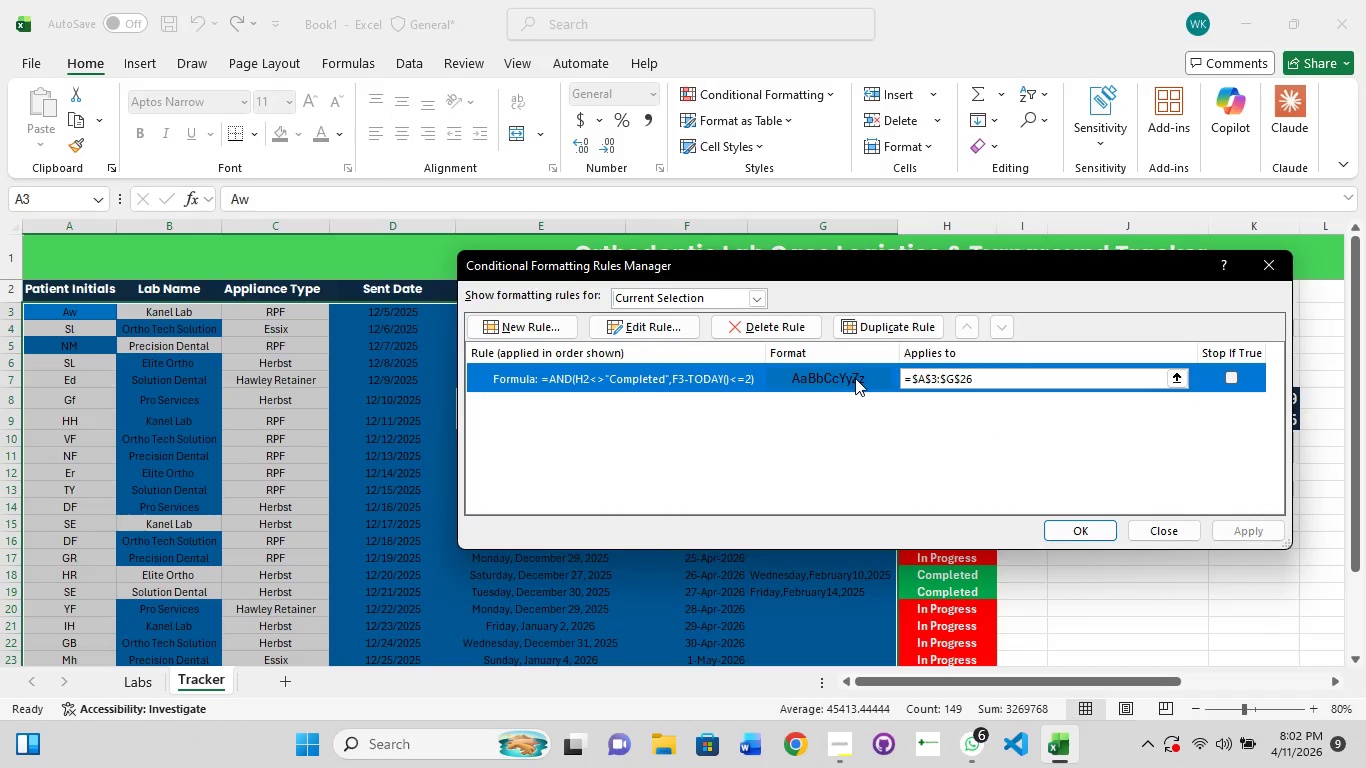 
left_click([855, 378])
 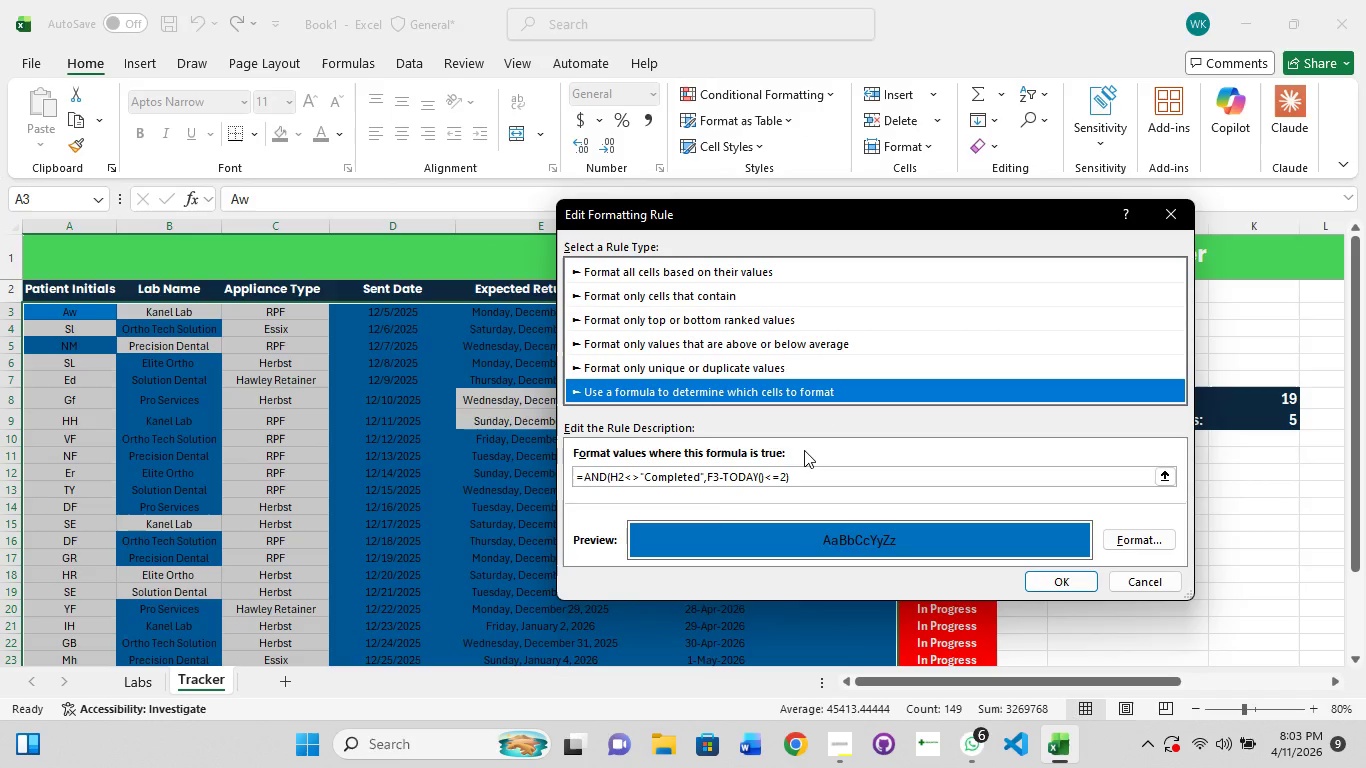 
left_click([932, 524])
 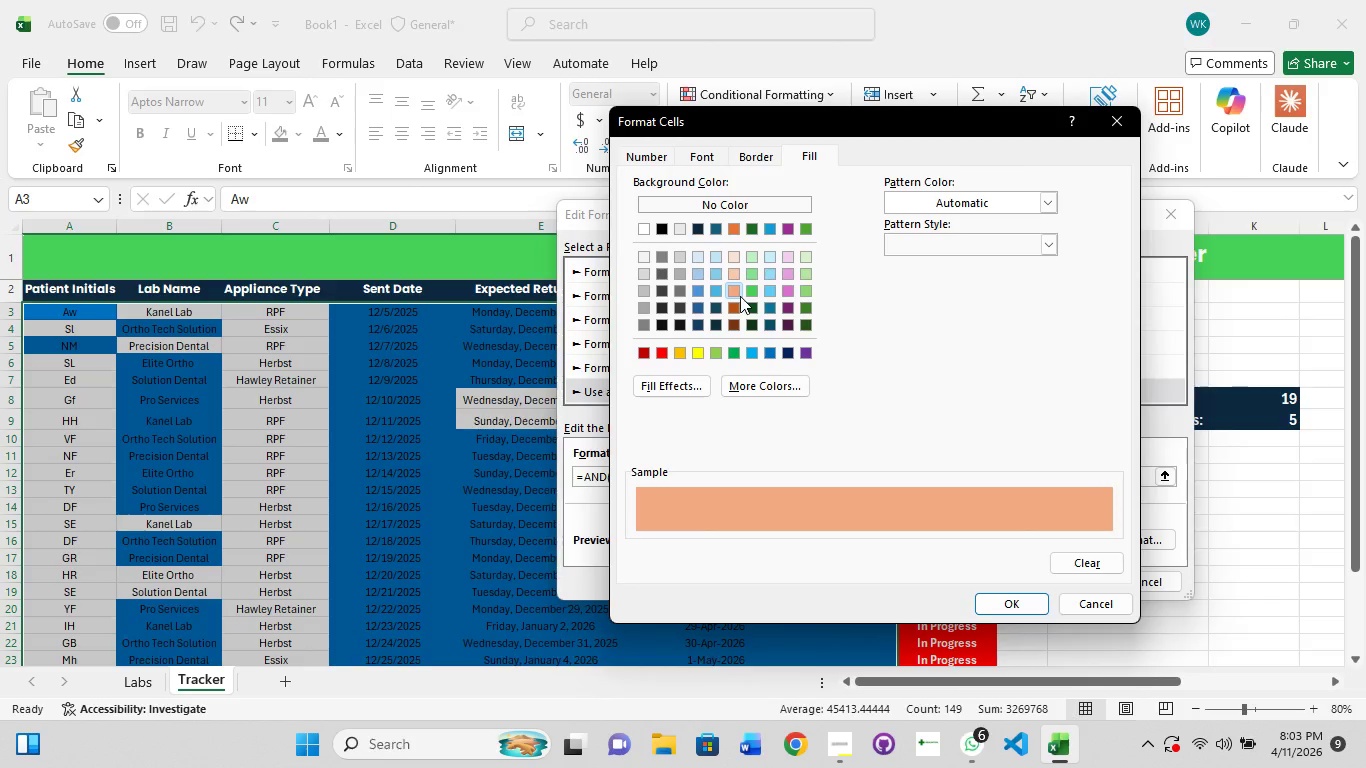 
left_click([729, 270])
 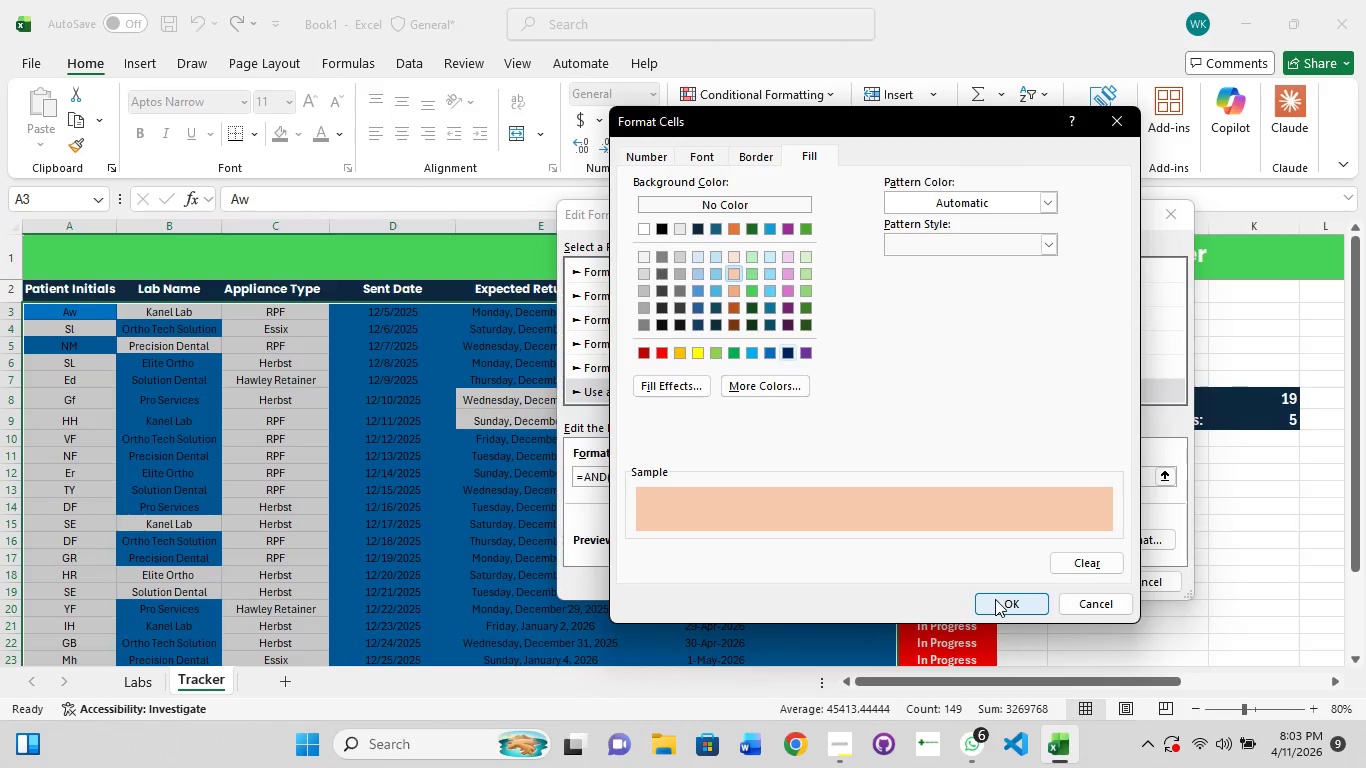 
left_click([996, 599])
 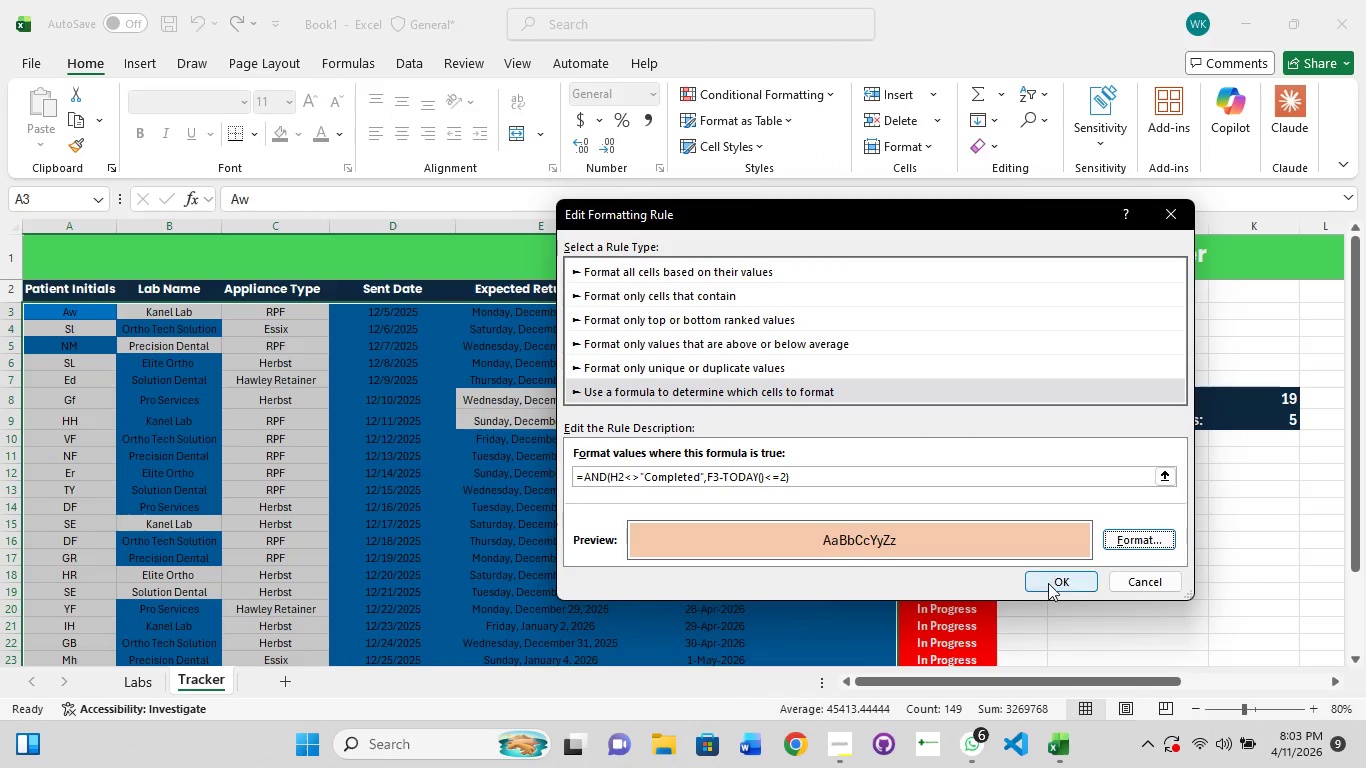 
left_click([1060, 583])
 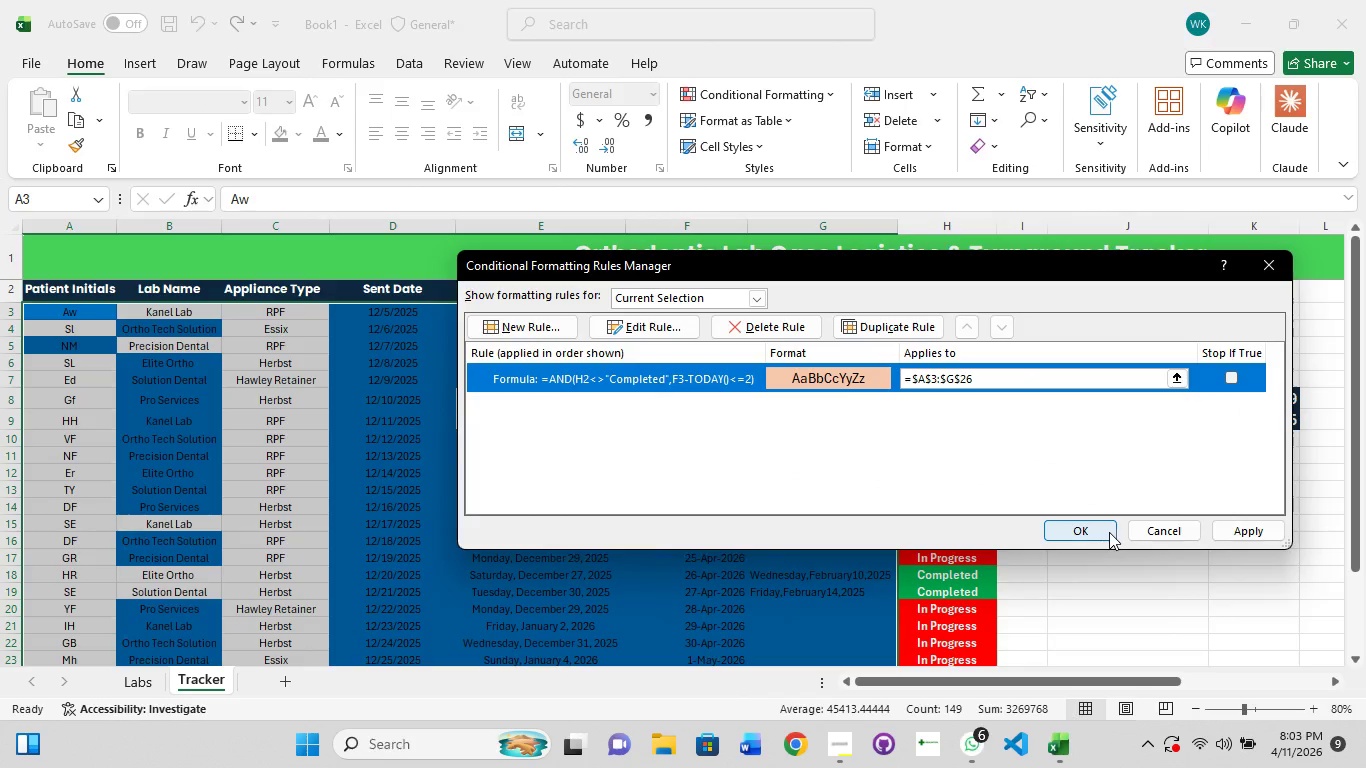 
left_click([1105, 532])
 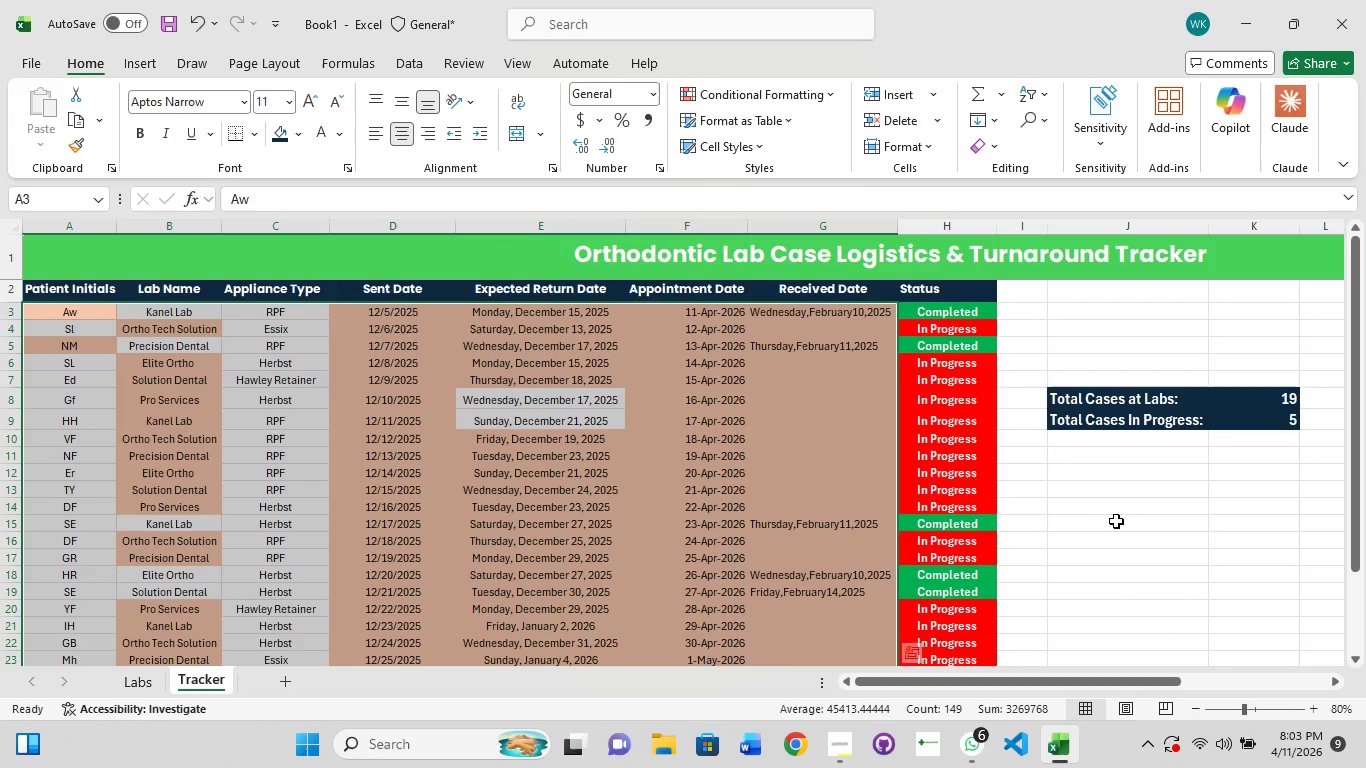 
left_click_drag(start_coordinate=[1154, 518], to_coordinate=[1162, 517])
 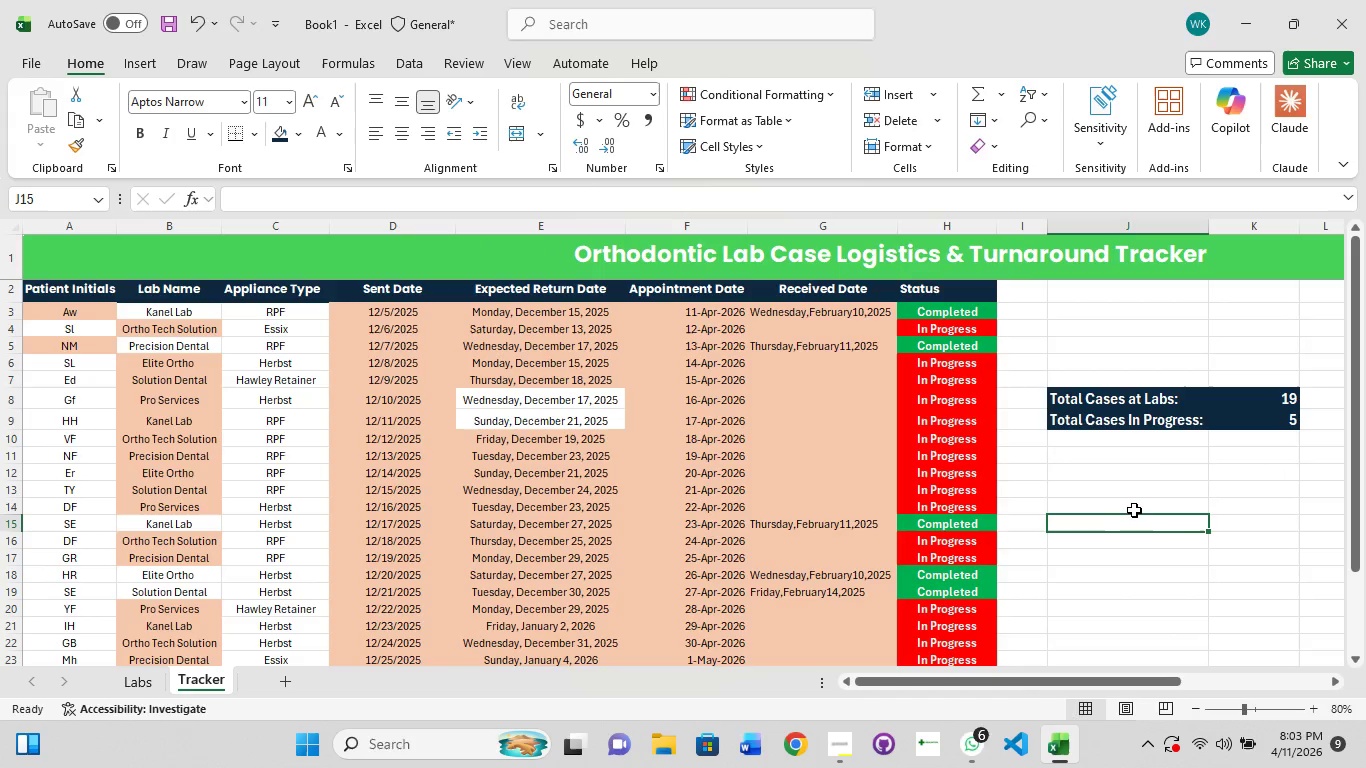 
scroll: coordinate [1131, 505], scroll_direction: up, amount: 7.0
 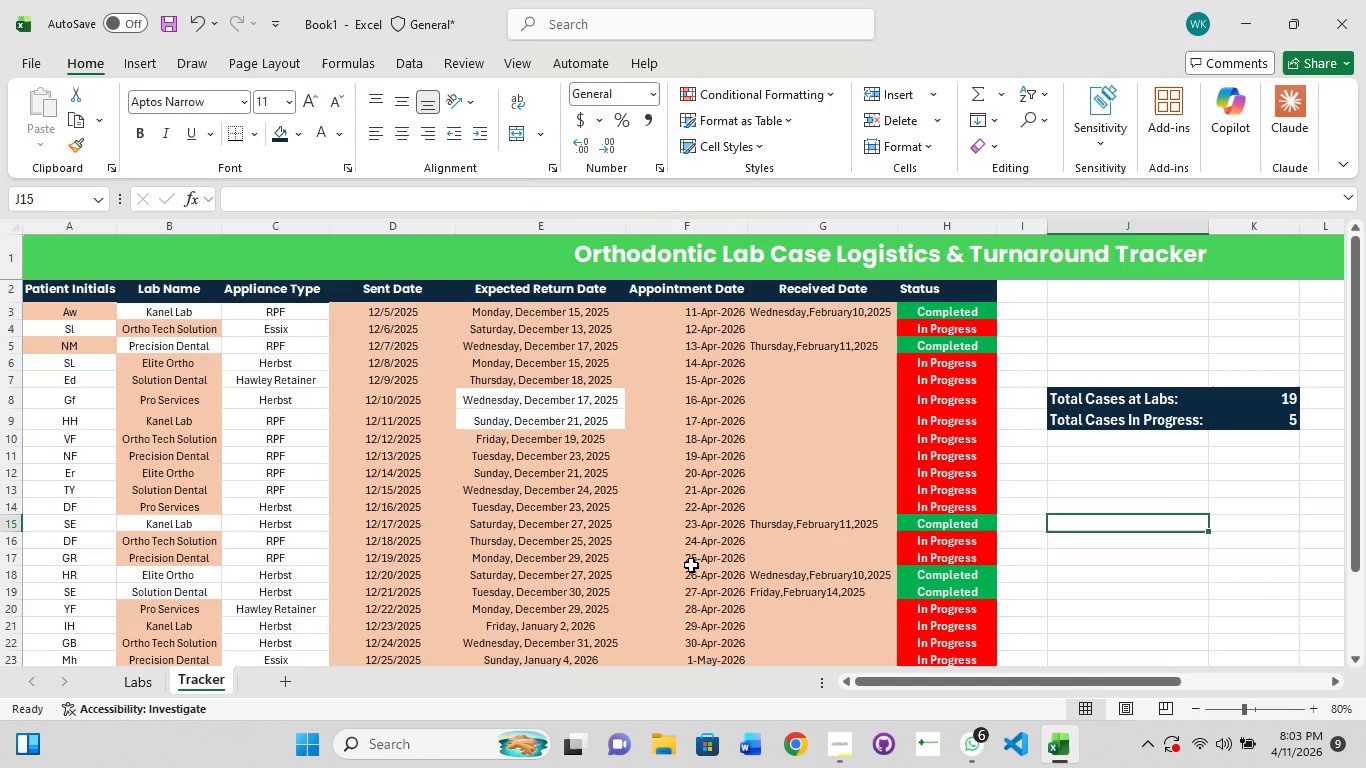 
key(Control+ControlLeft)
 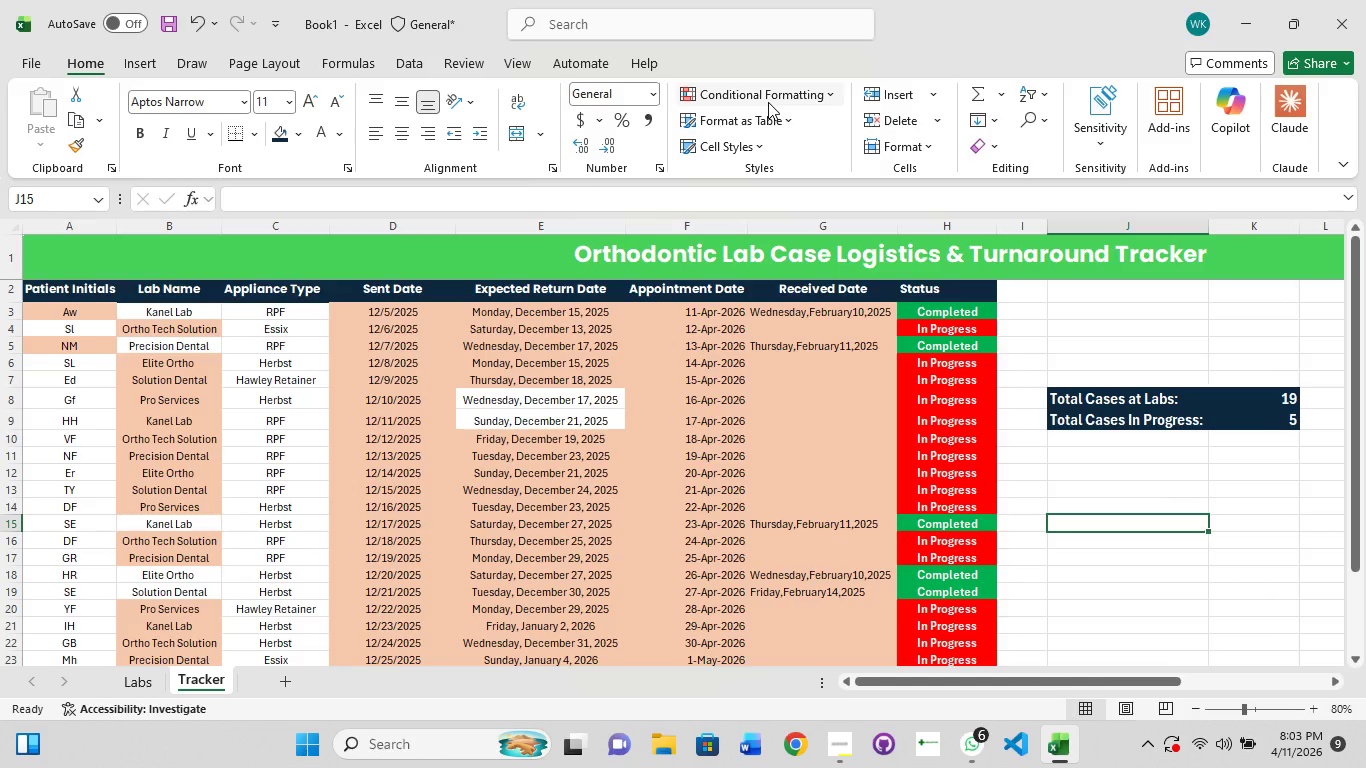 
left_click([775, 96])
 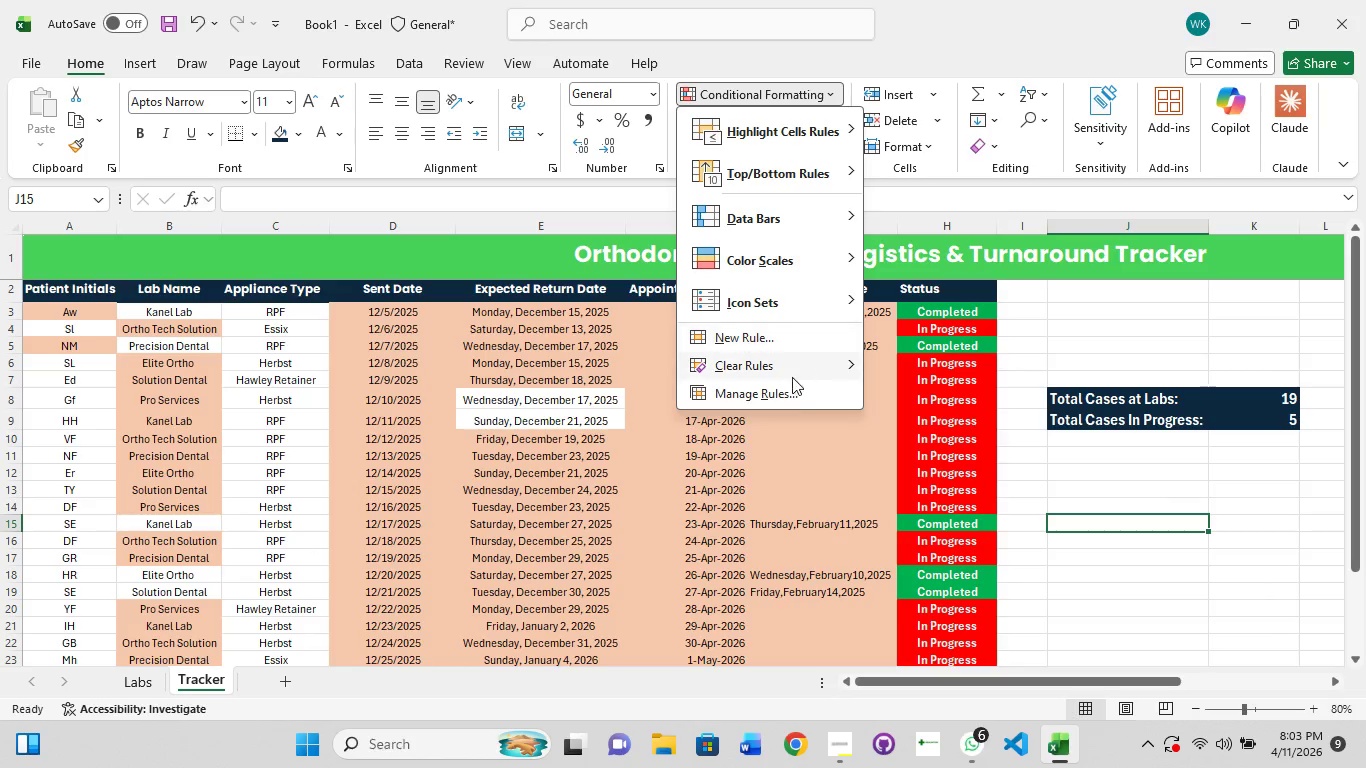 
left_click([789, 388])
 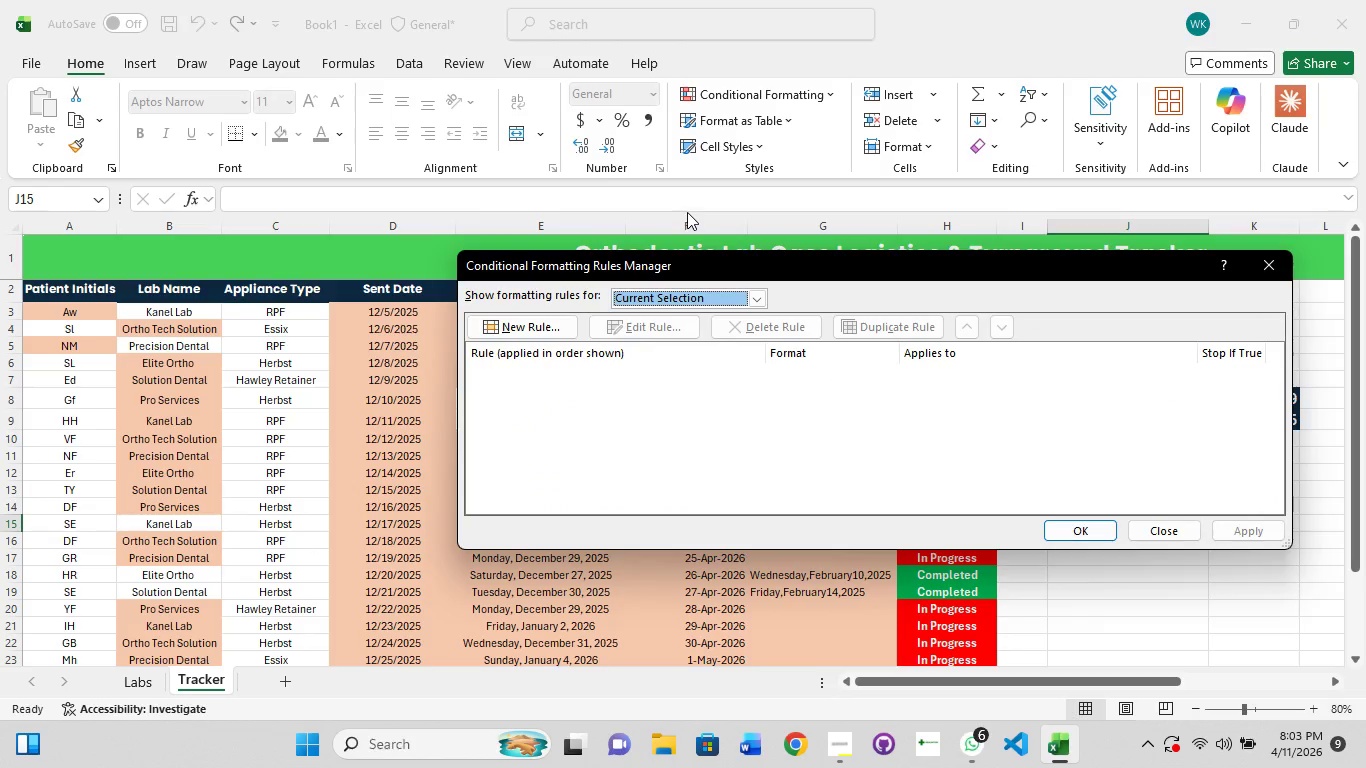 
wait(5.47)
 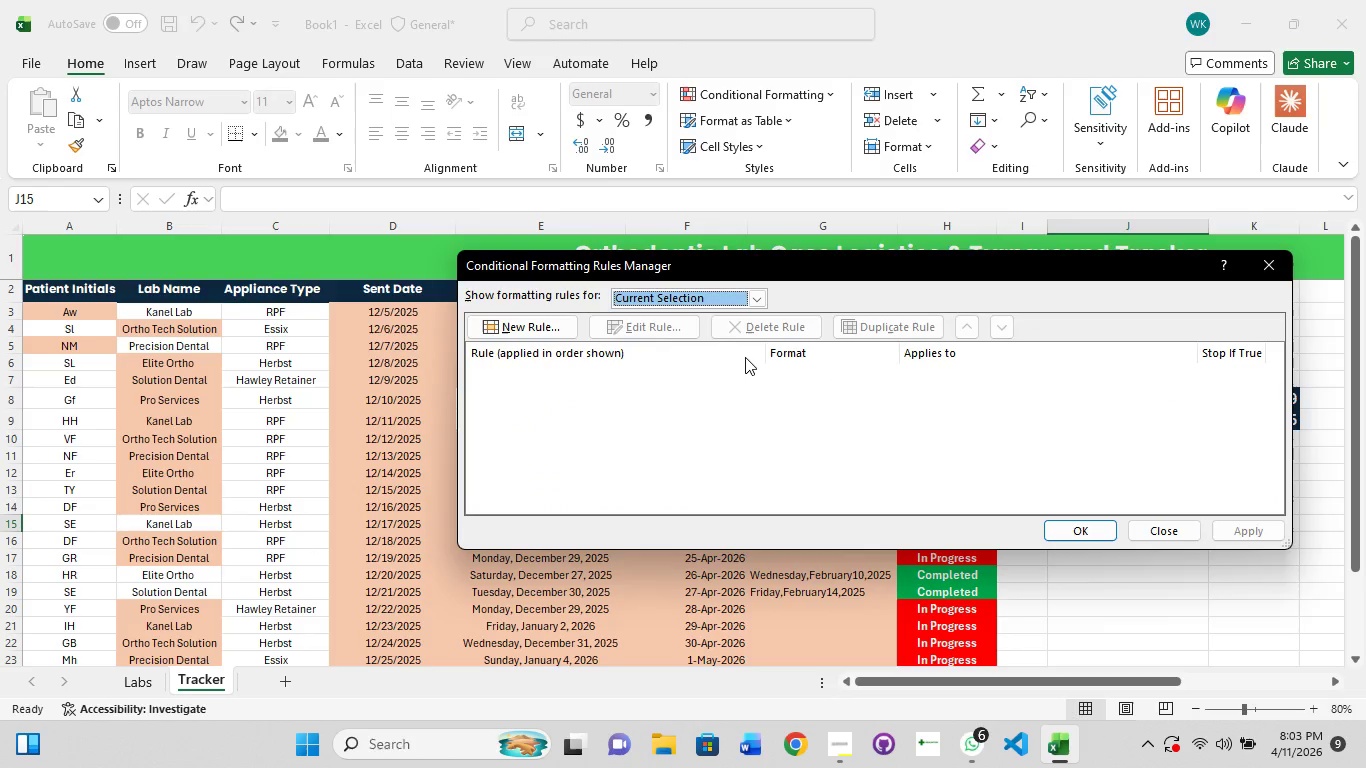 
left_click([925, 393])
 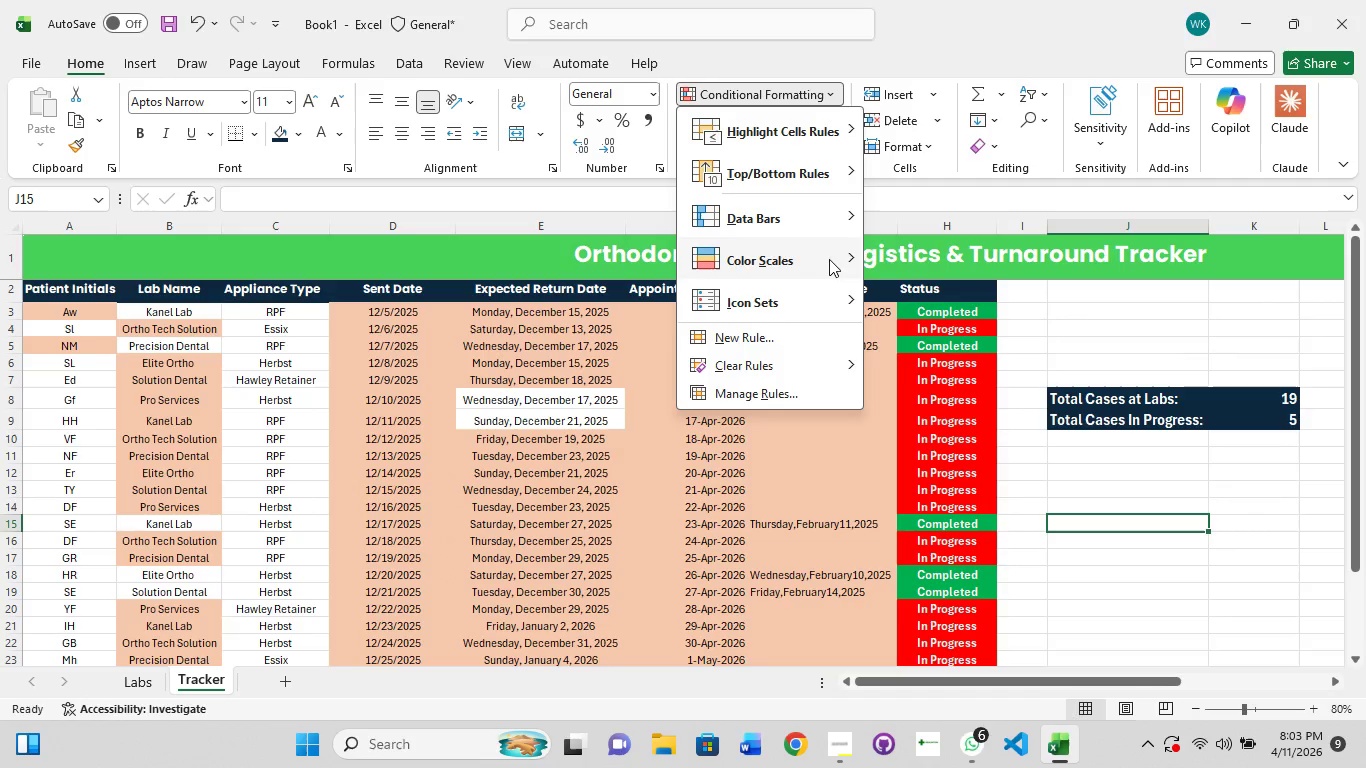 
left_click([770, 399])
 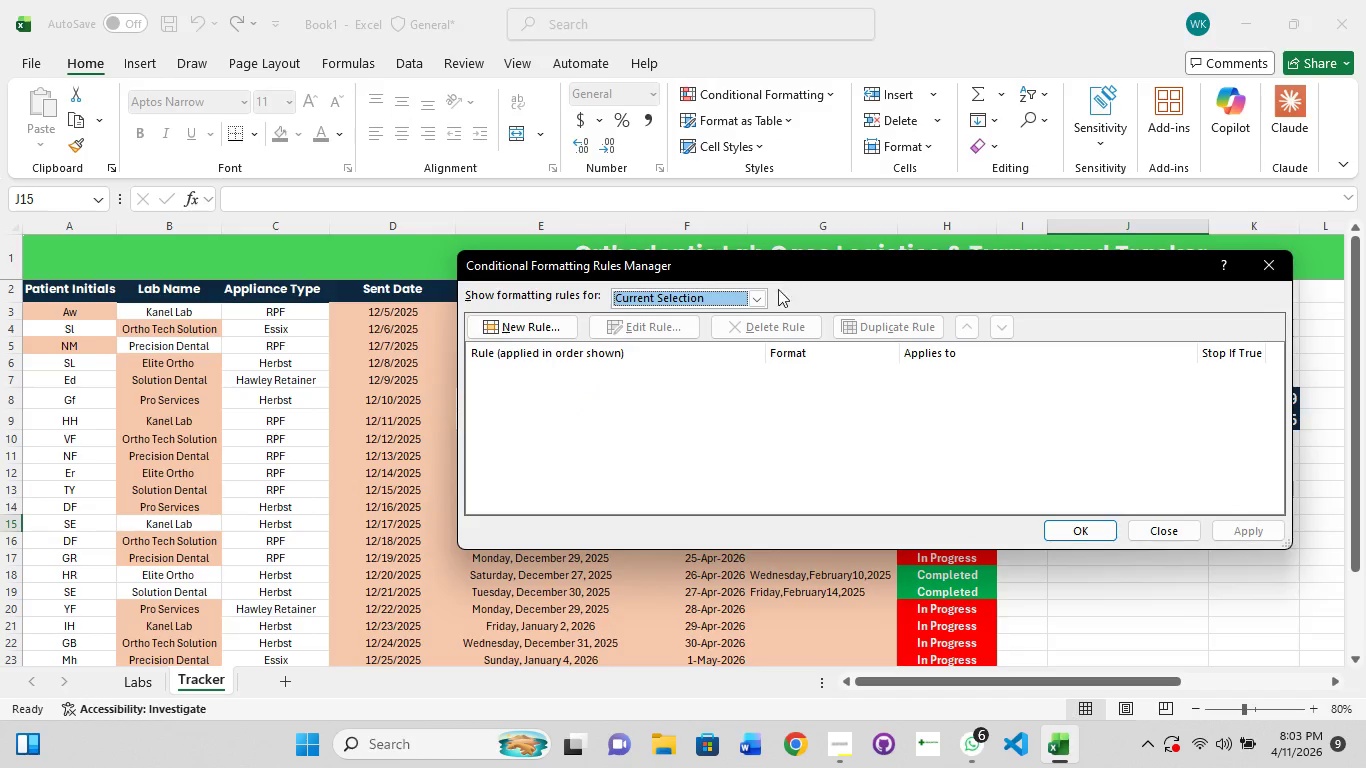 
left_click([759, 302])
 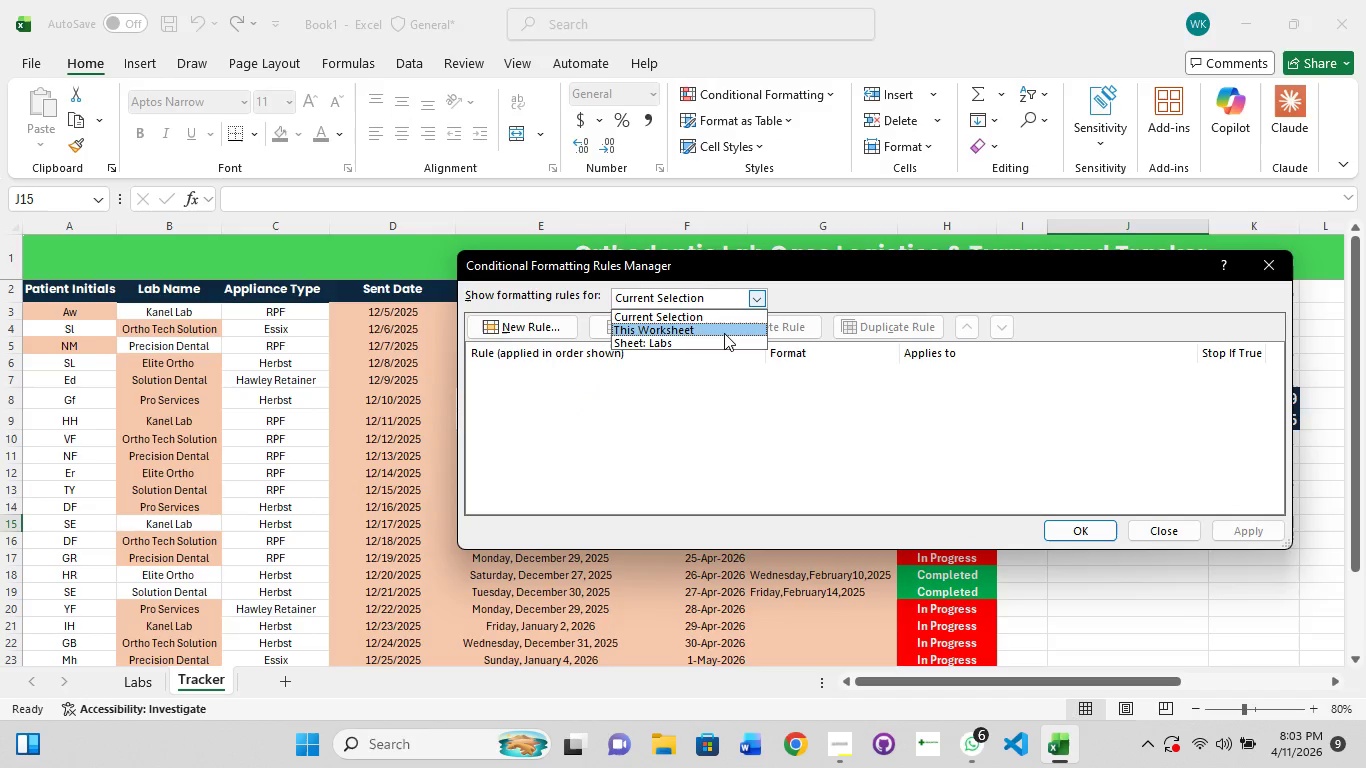 
left_click([724, 333])
 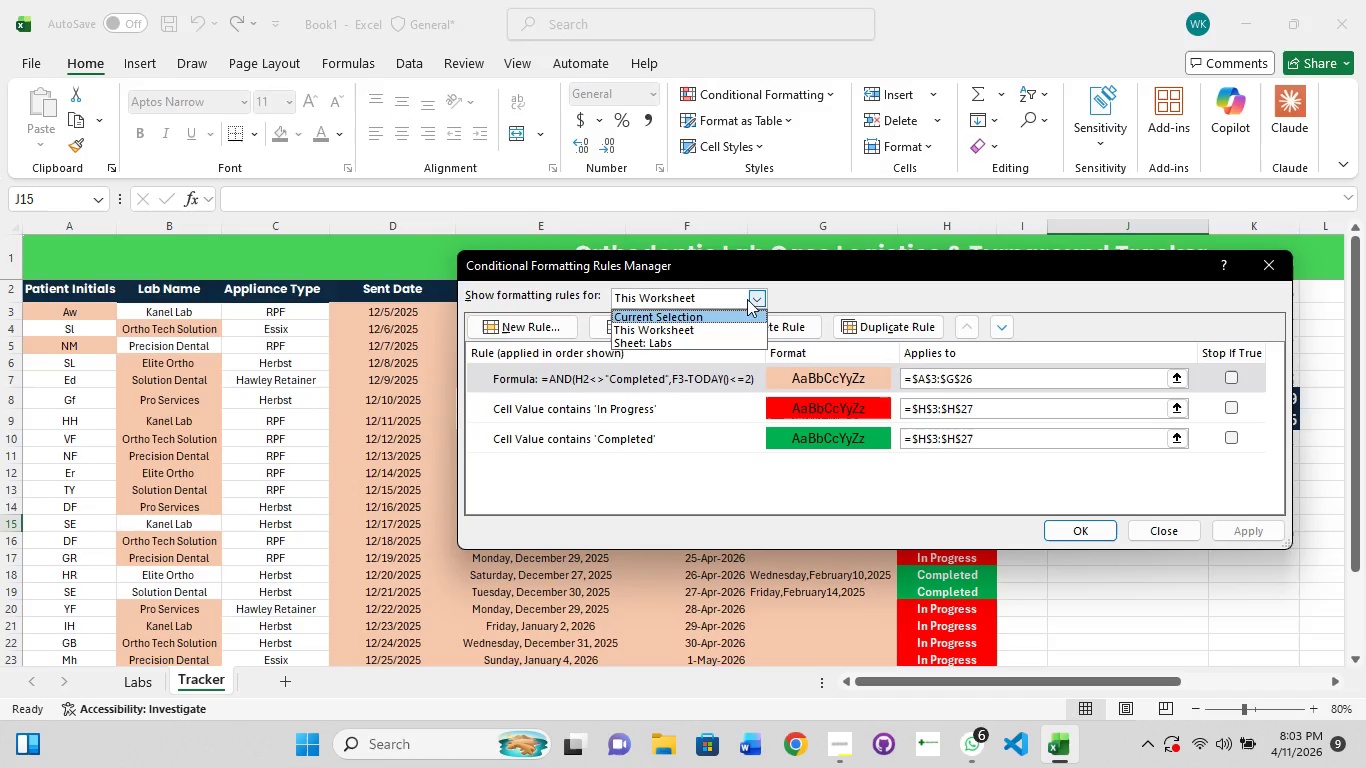 
left_click([759, 292])
 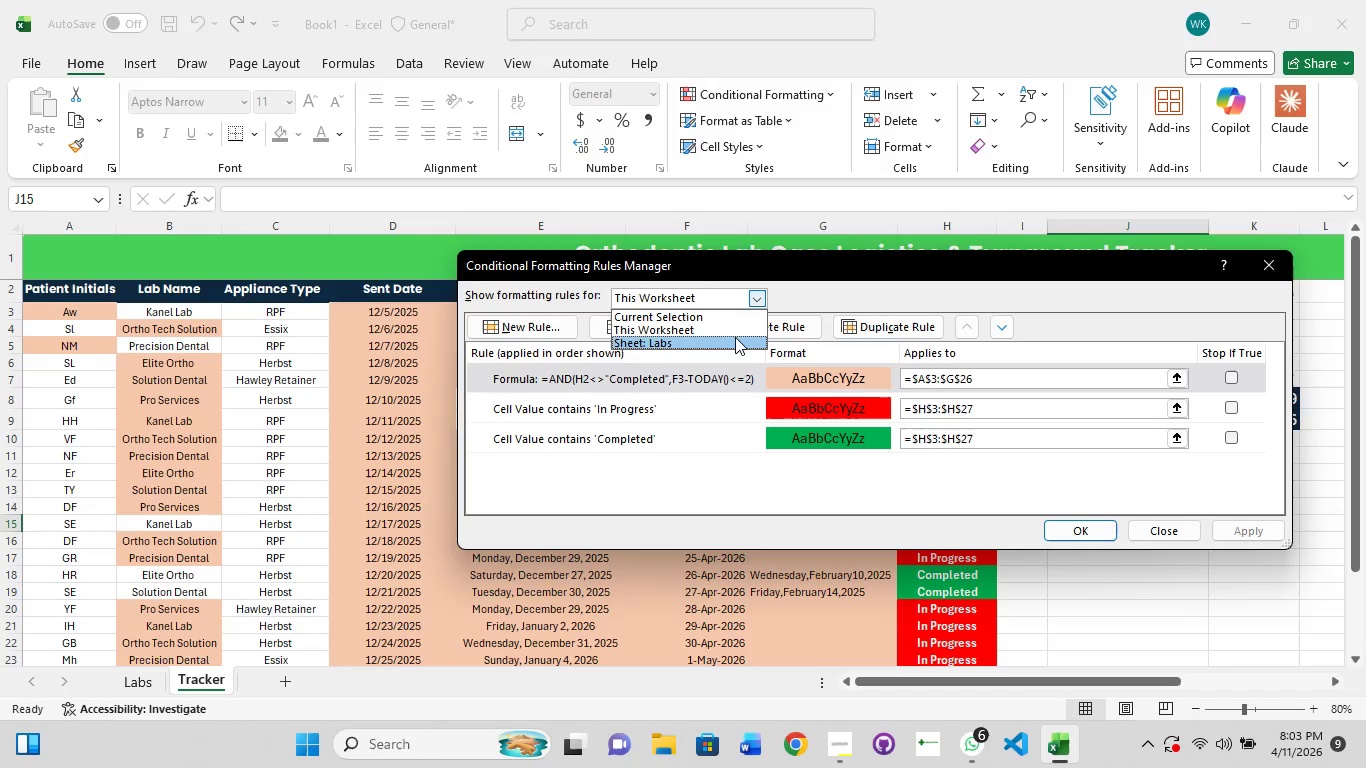 
left_click([735, 337])
 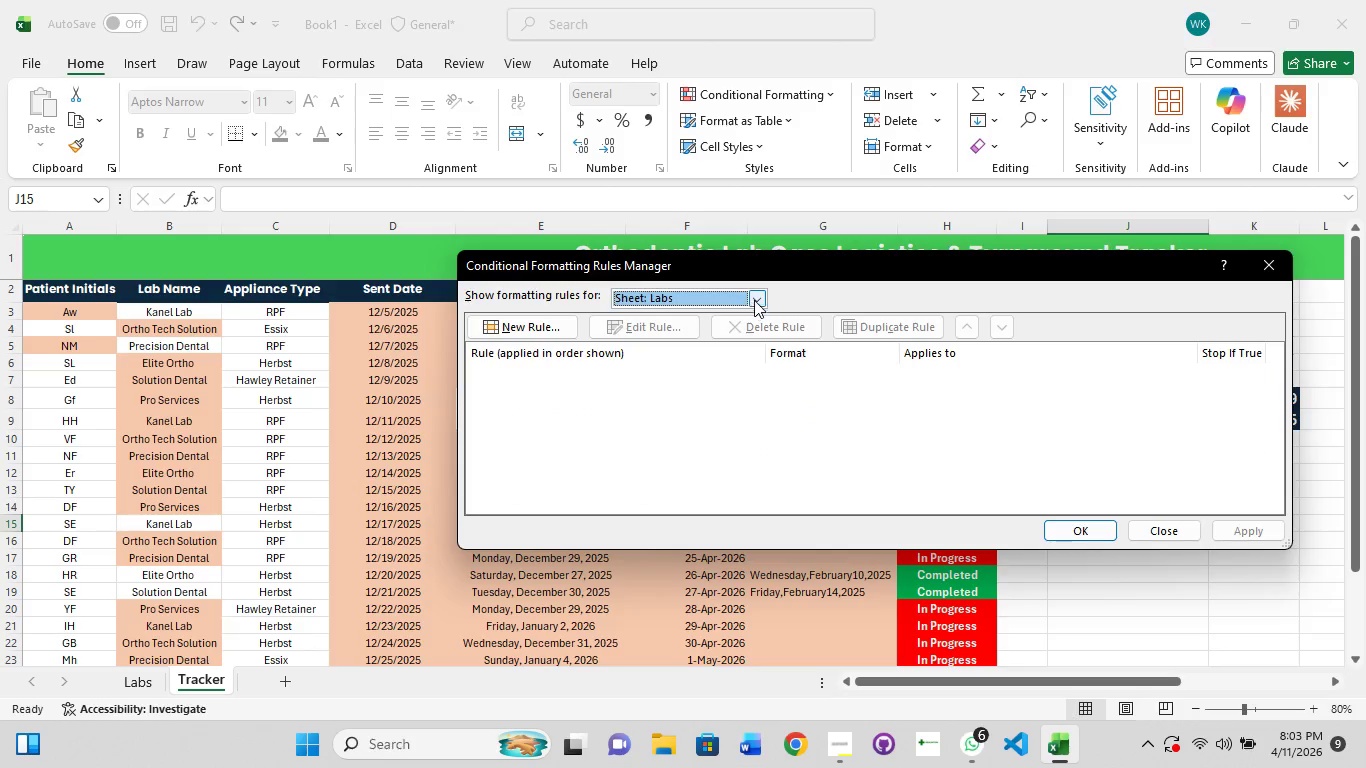 
left_click([755, 299])
 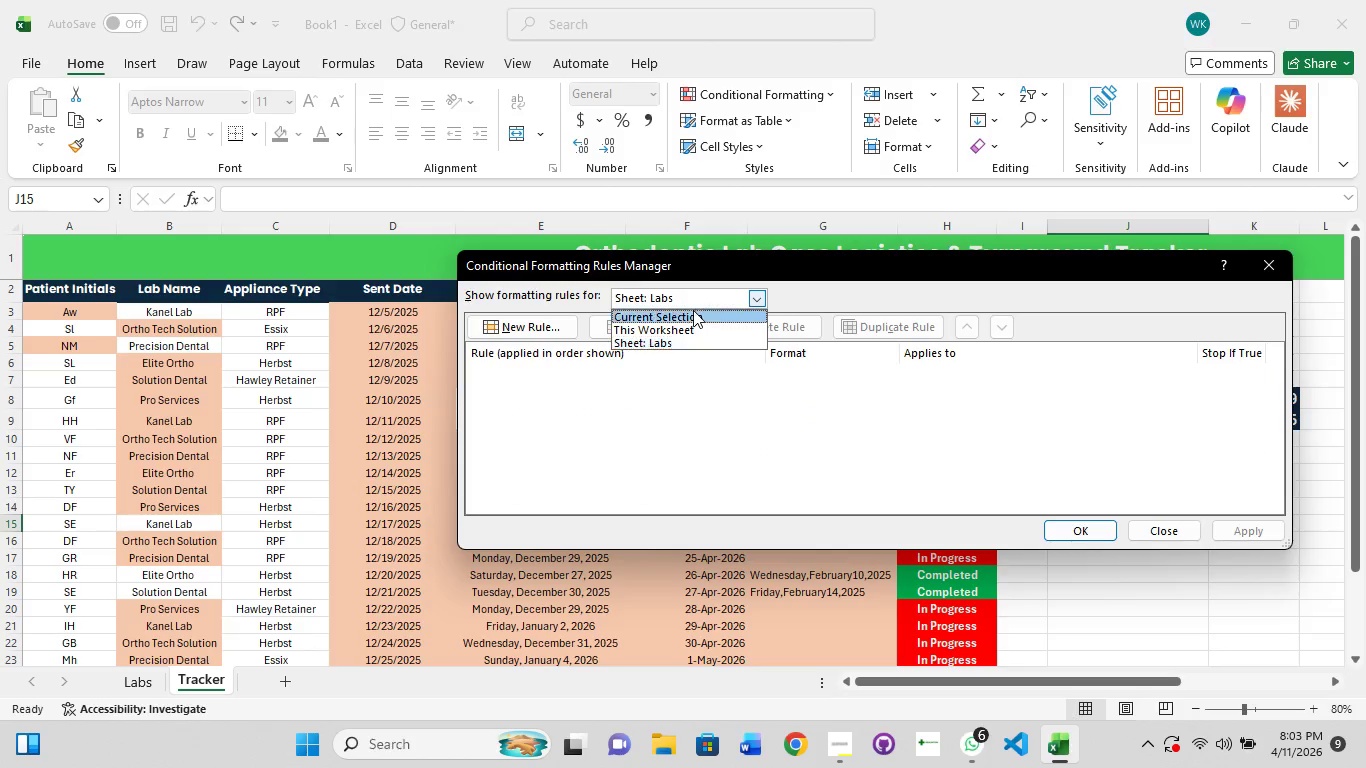 
left_click([690, 312])
 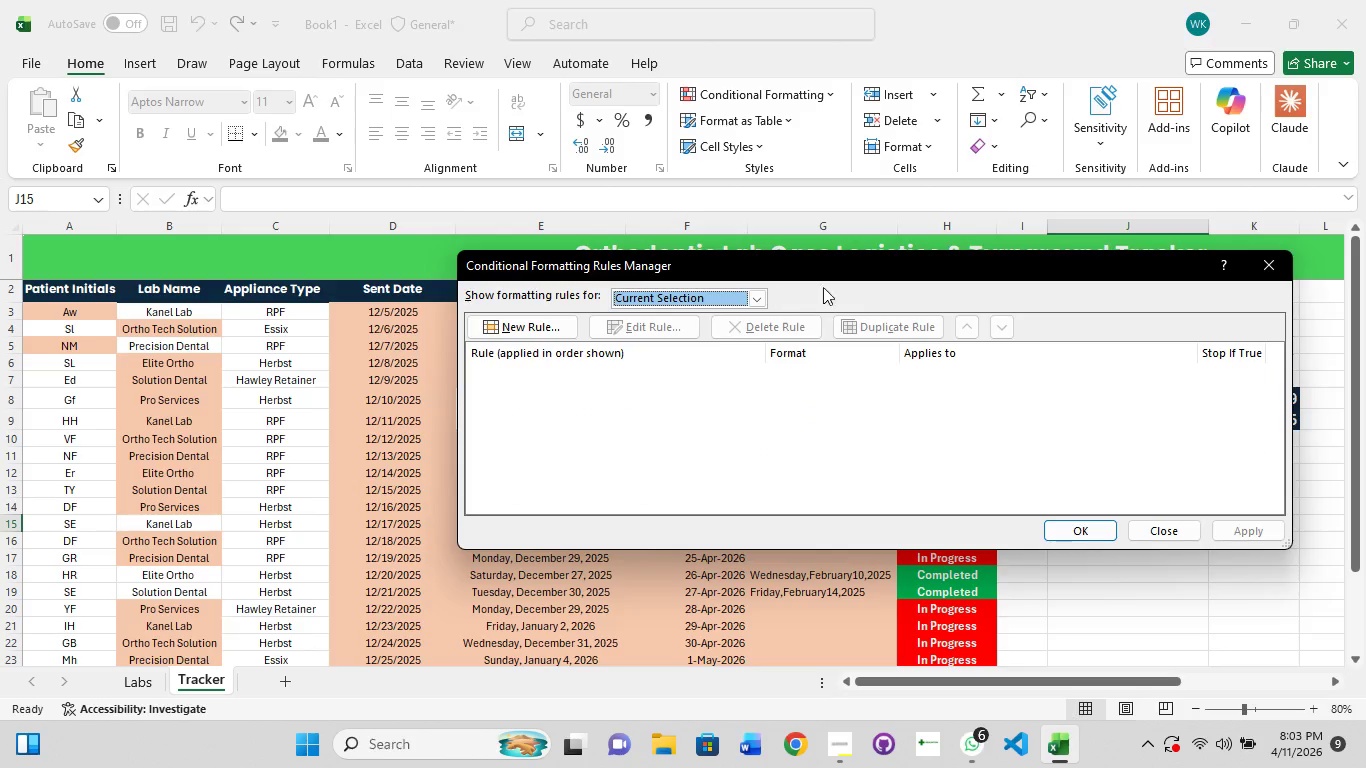 
left_click([885, 286])
 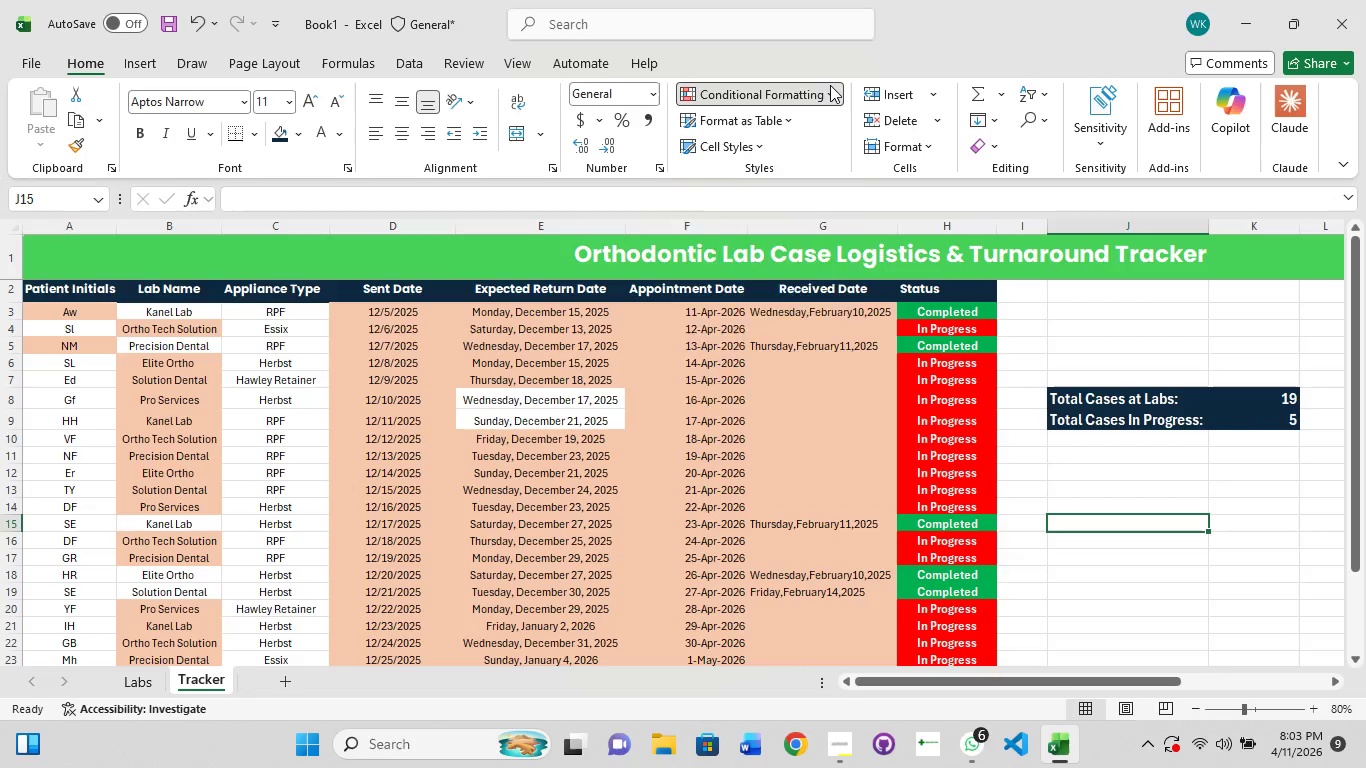 
left_click([746, 384])
 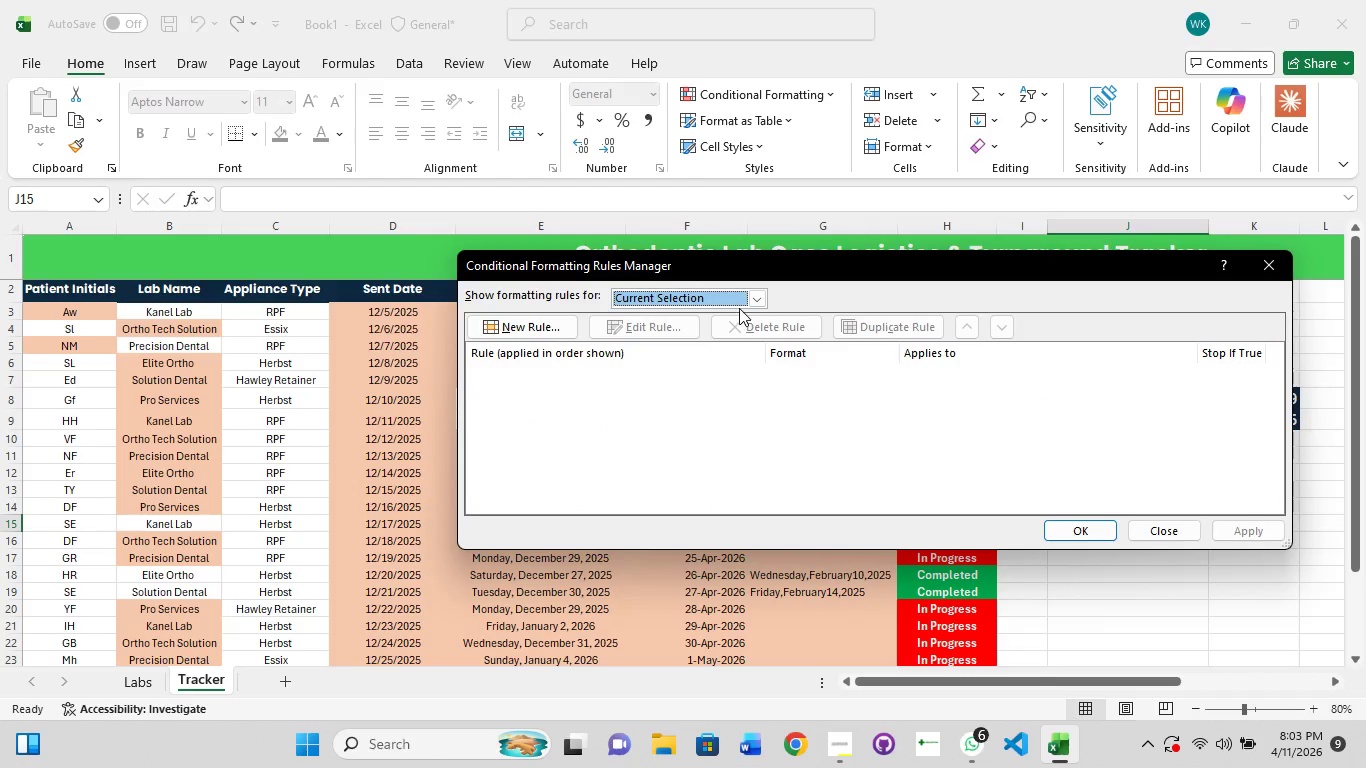 
left_click([739, 308])
 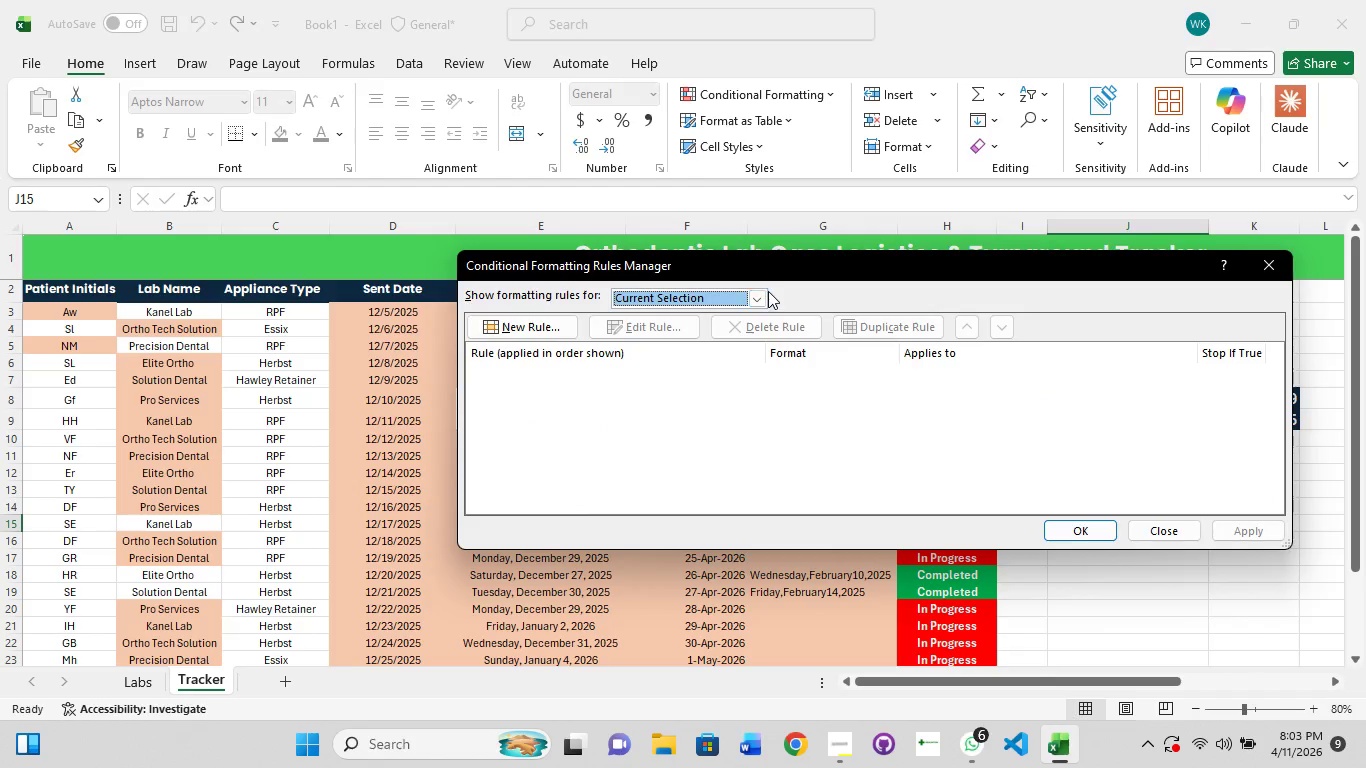 
left_click([769, 290])
 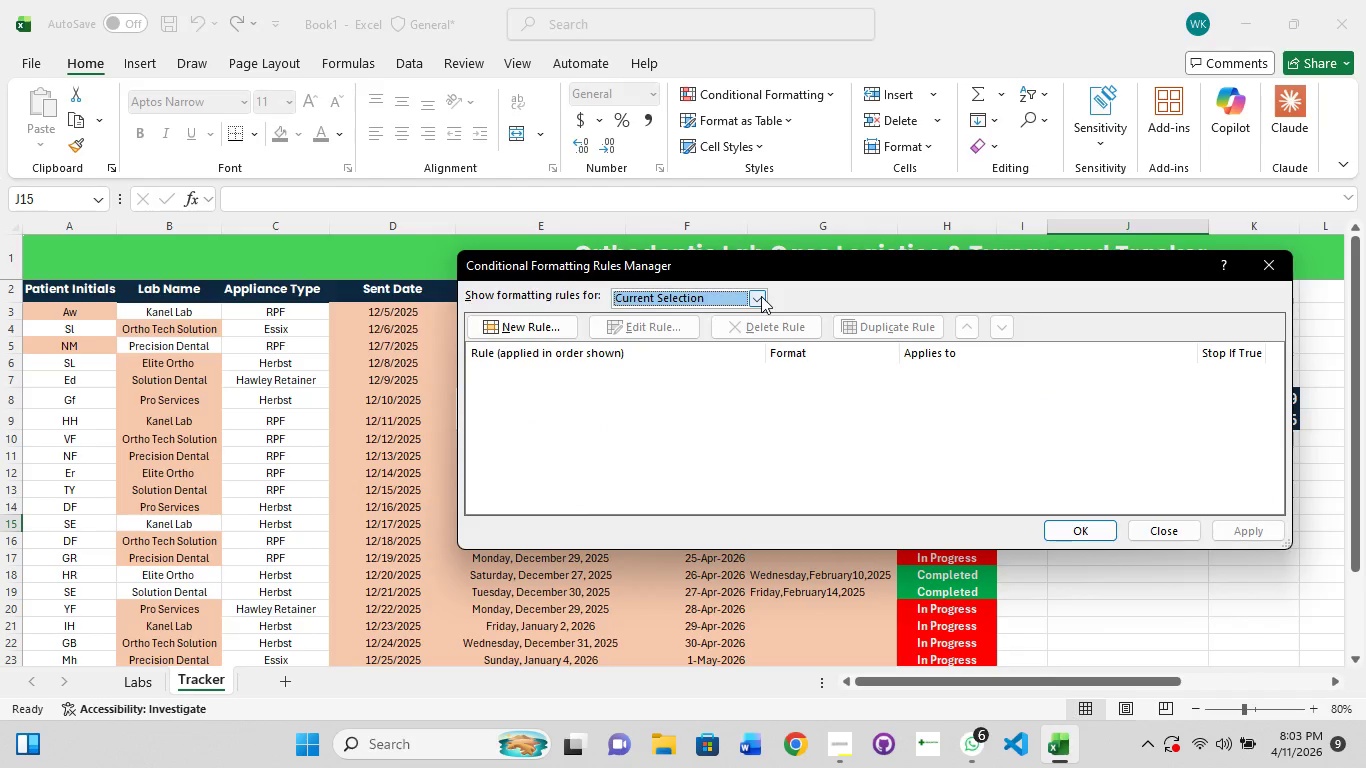 
left_click([761, 296])
 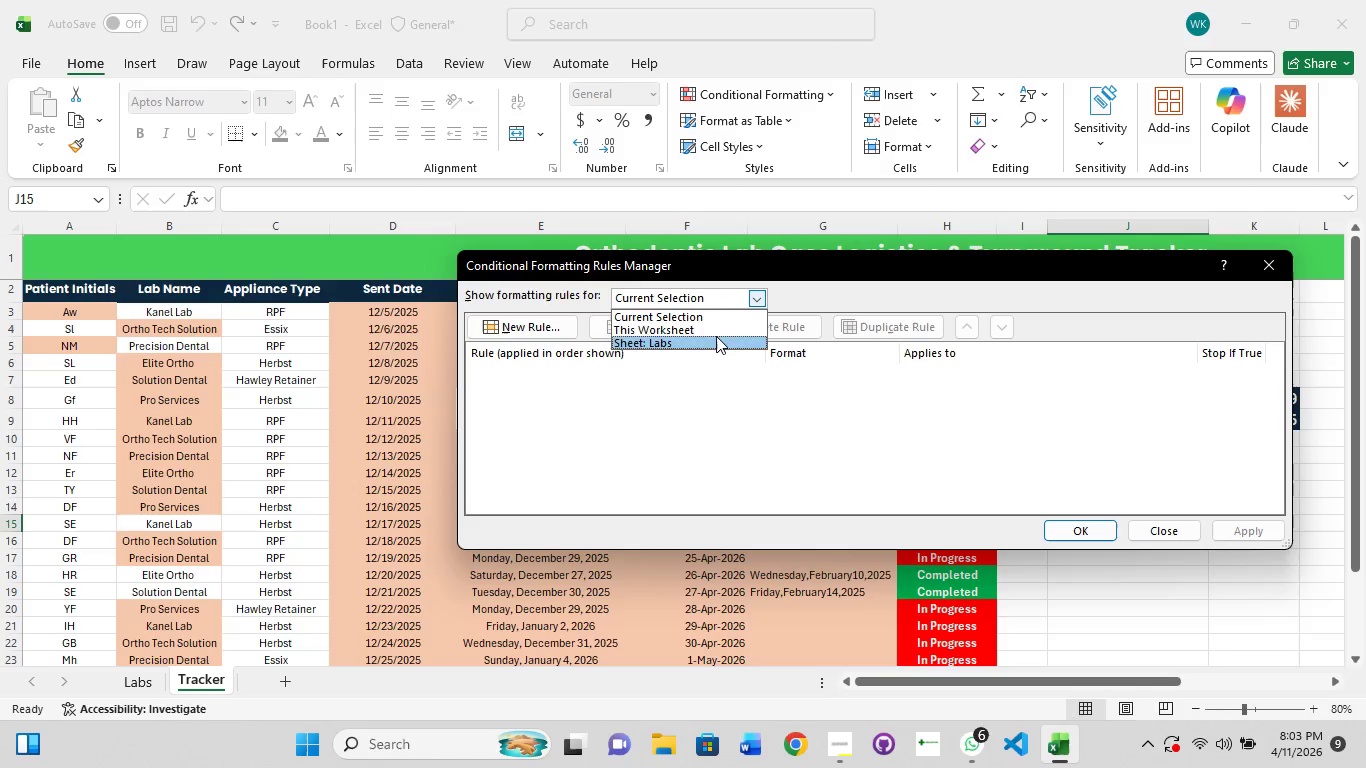 
left_click([717, 332])
 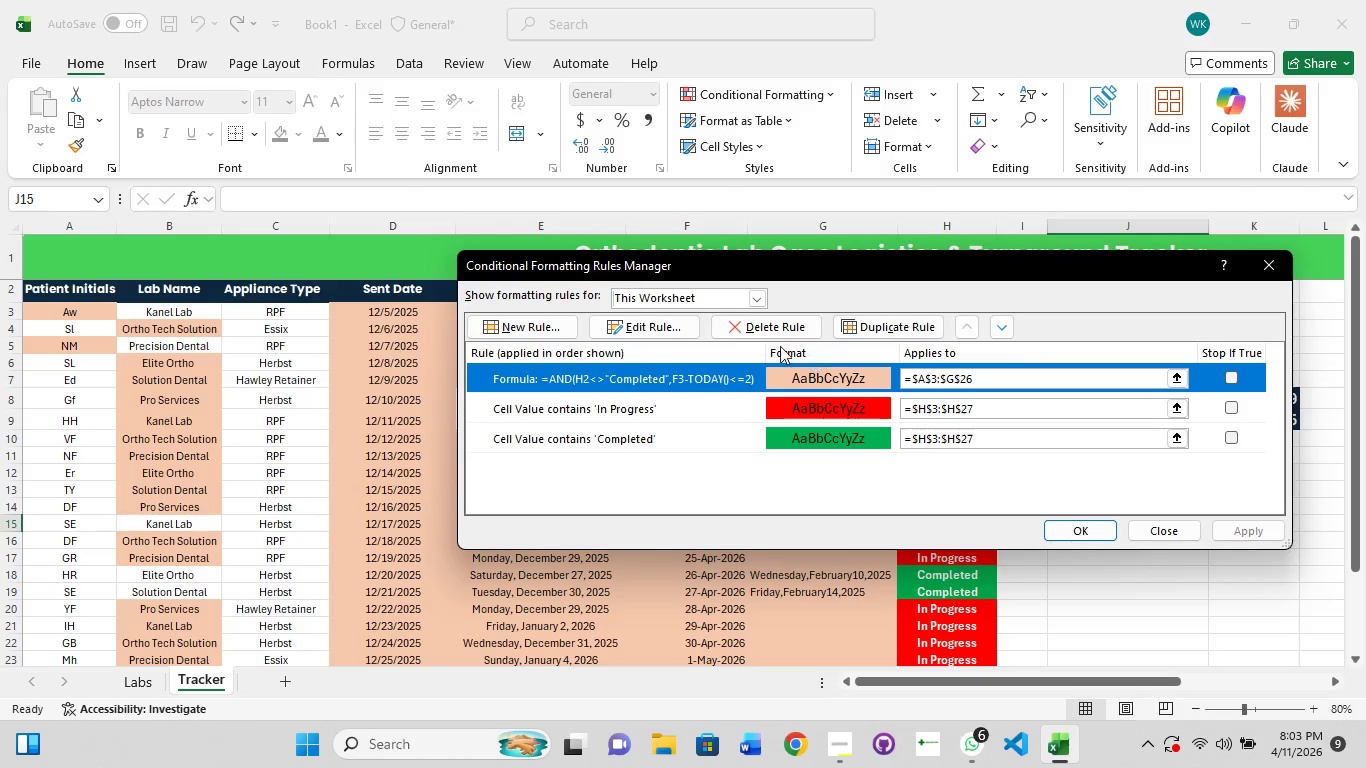 
left_click([662, 320])
 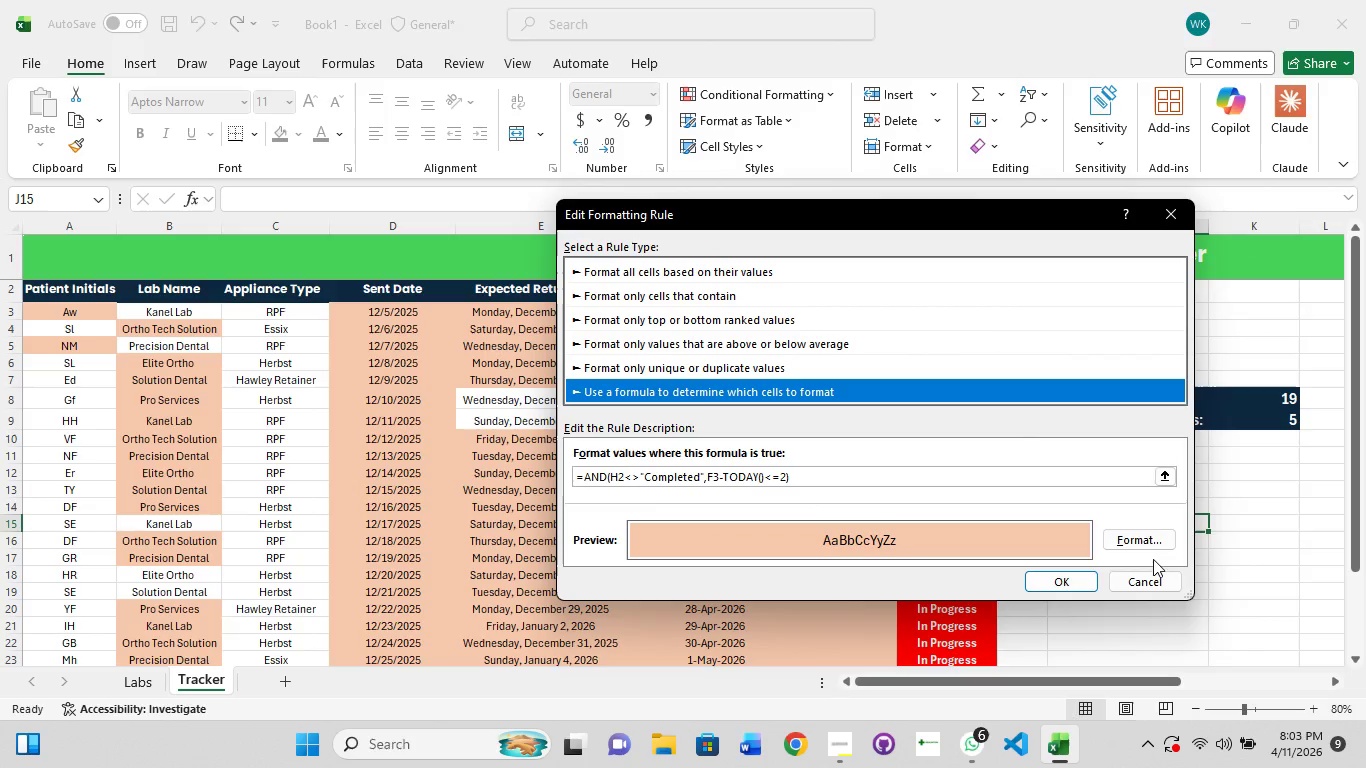 
left_click([1126, 526])
 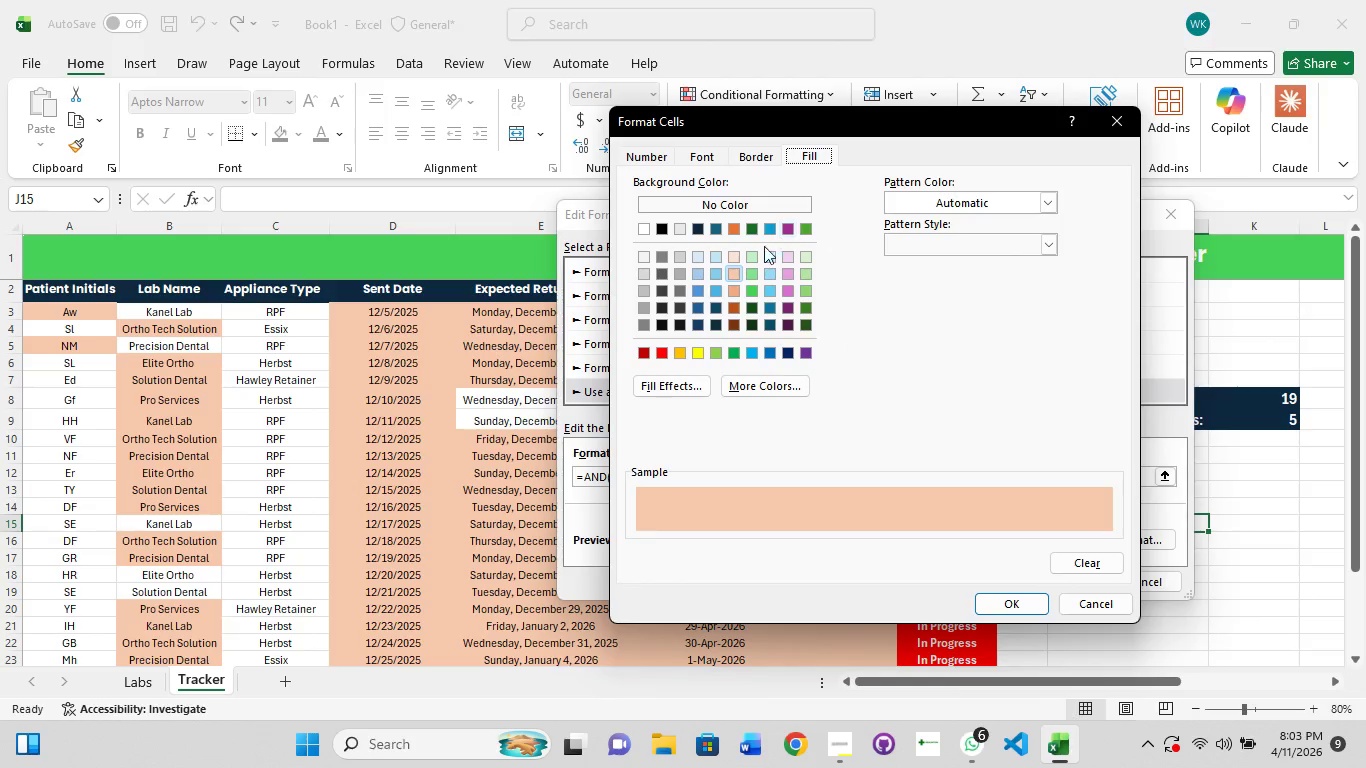 
left_click([741, 258])
 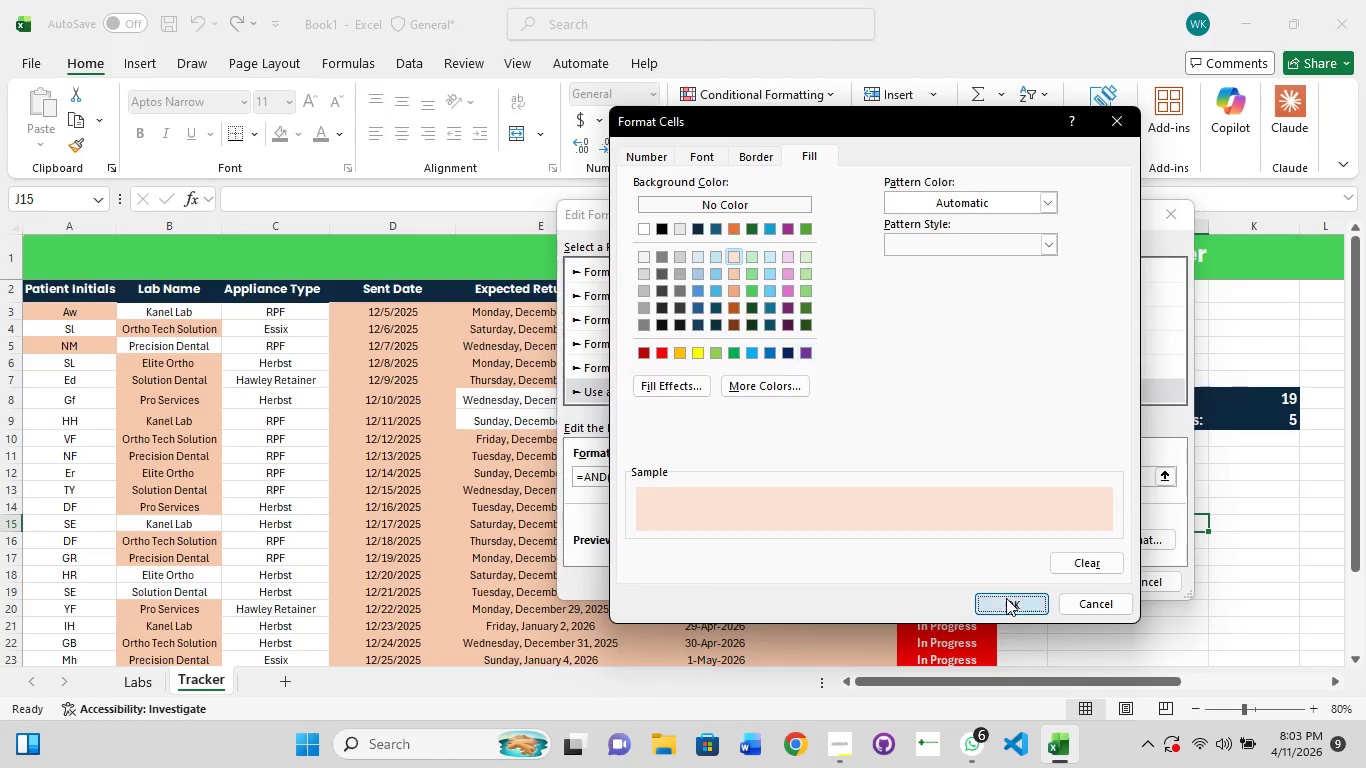 
left_click([1047, 572])
 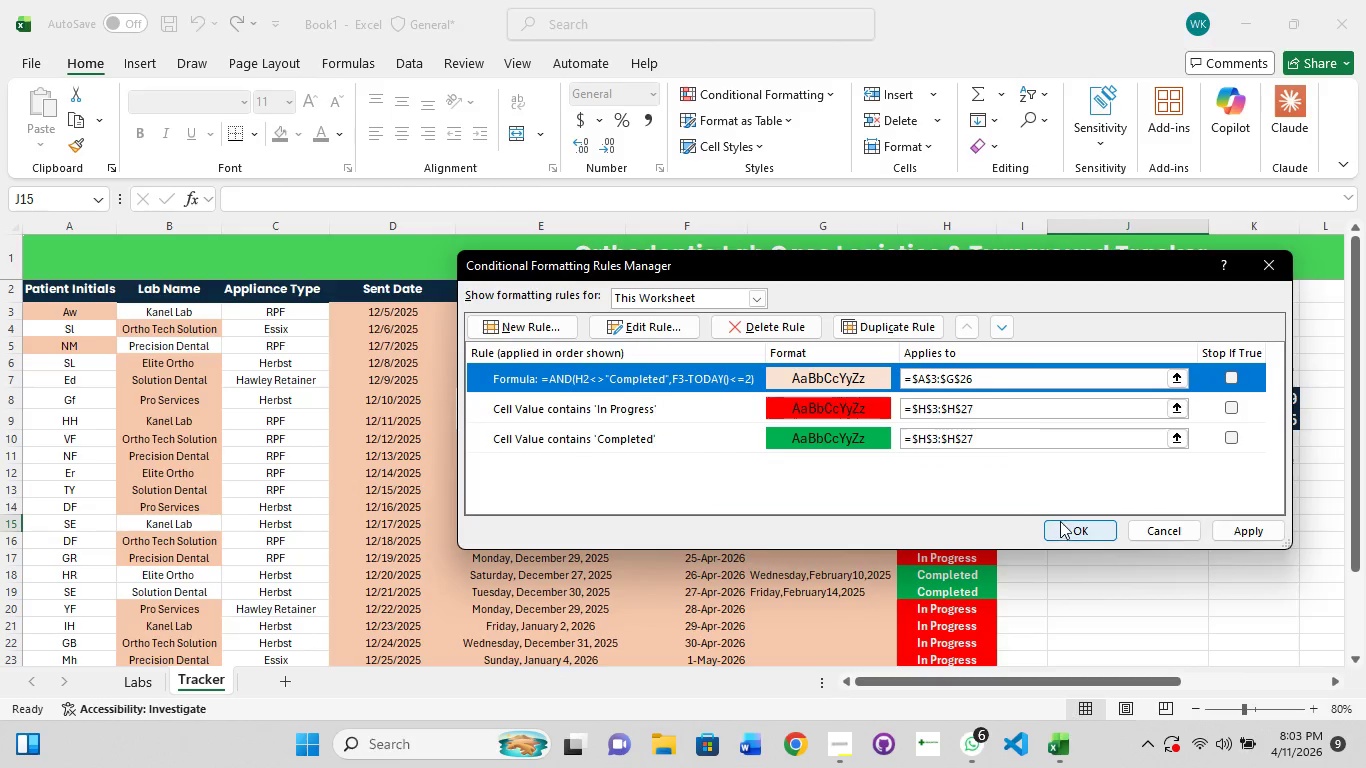 
left_click([1069, 526])
 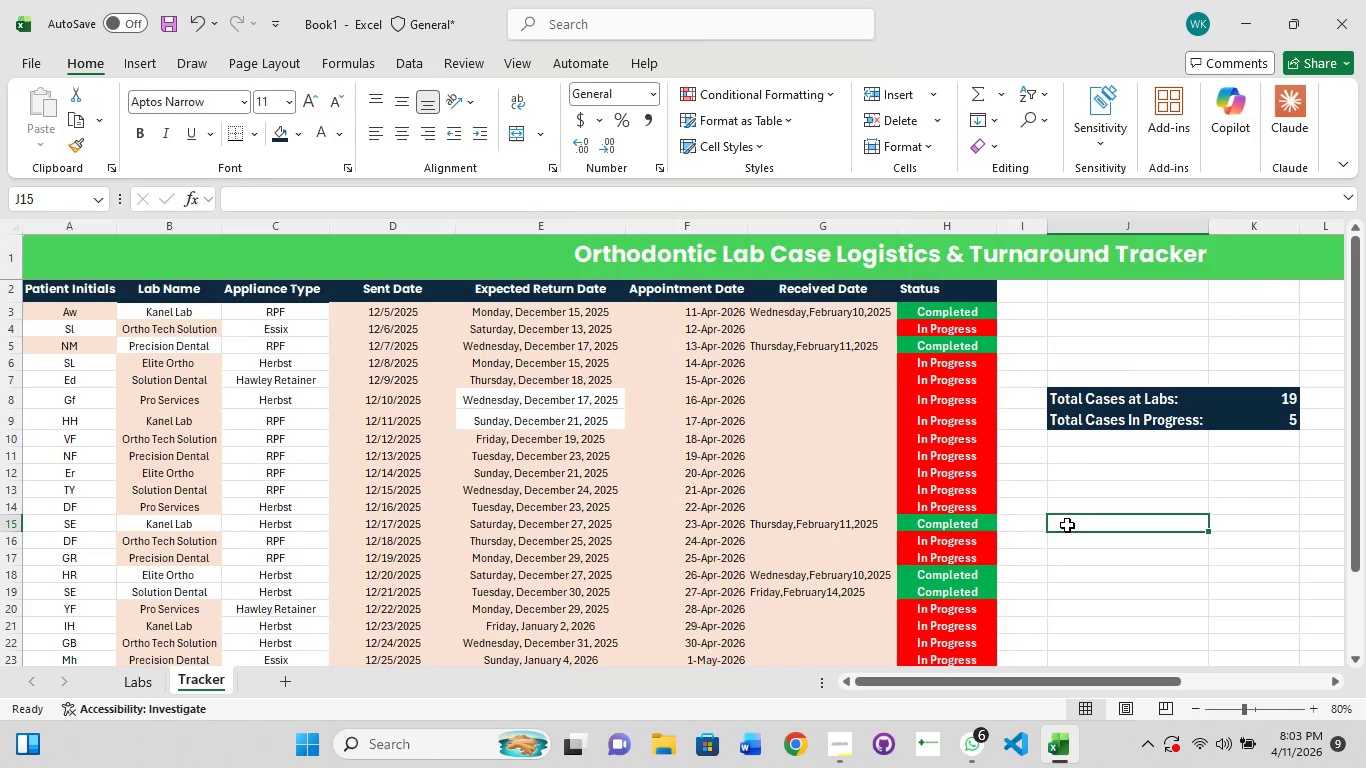 
left_click([1069, 521])
 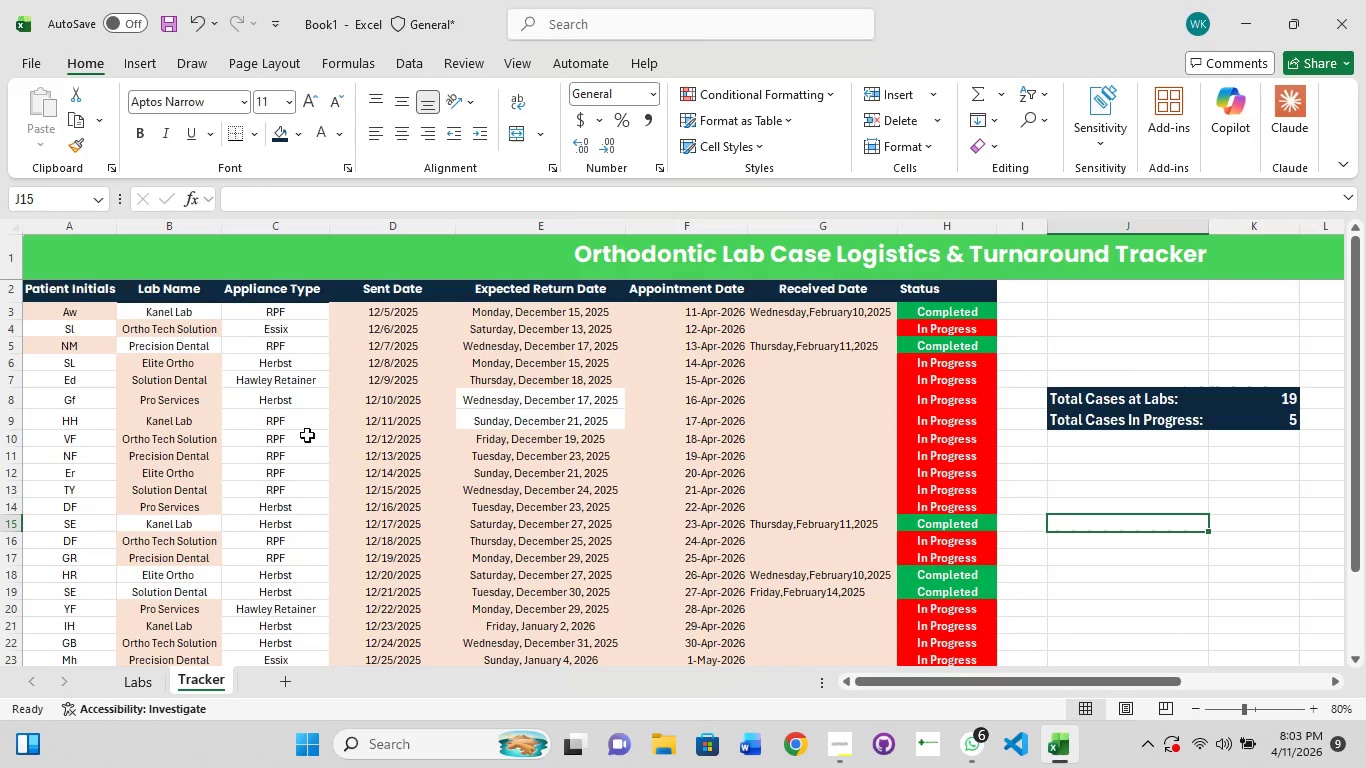 
scroll: coordinate [286, 478], scroll_direction: down, amount: 5.0
 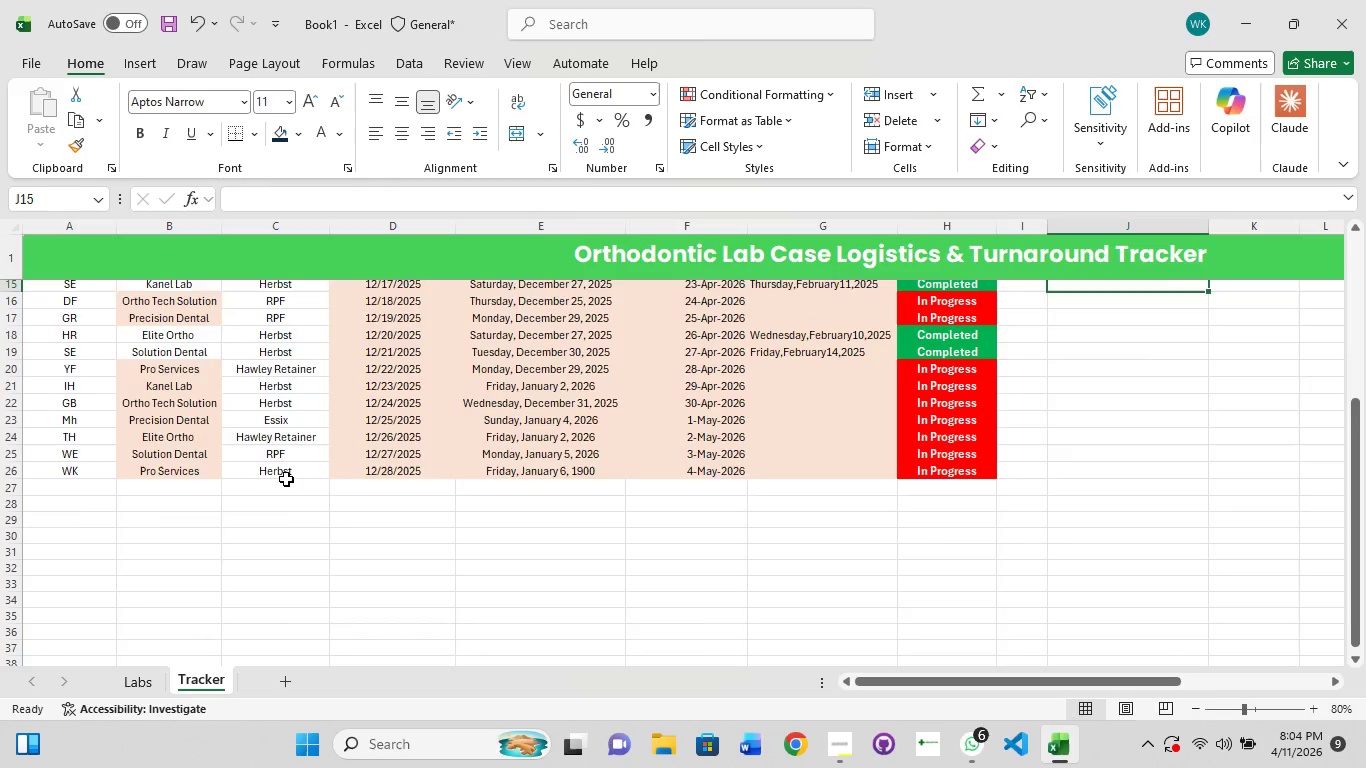 
scroll: coordinate [1062, 496], scroll_direction: up, amount: 10.0
 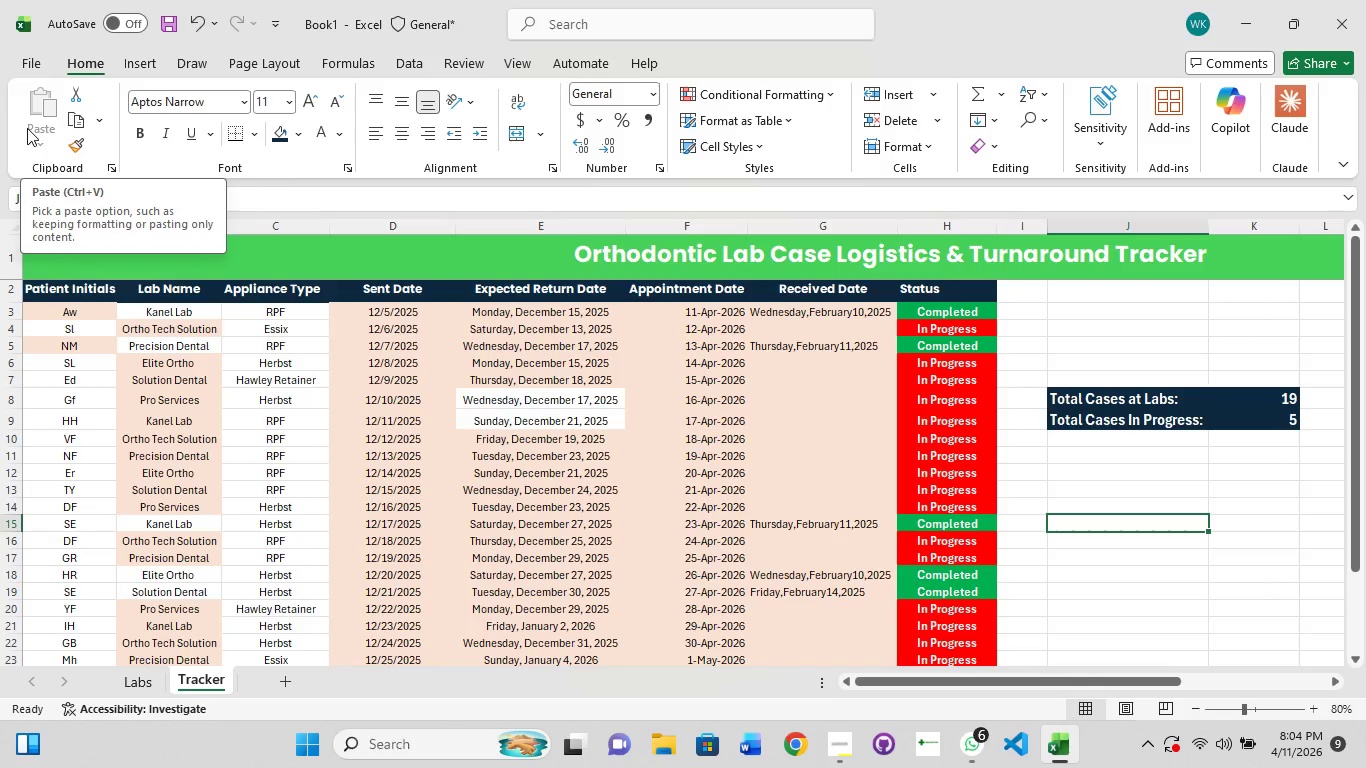 
wait(26.49)
 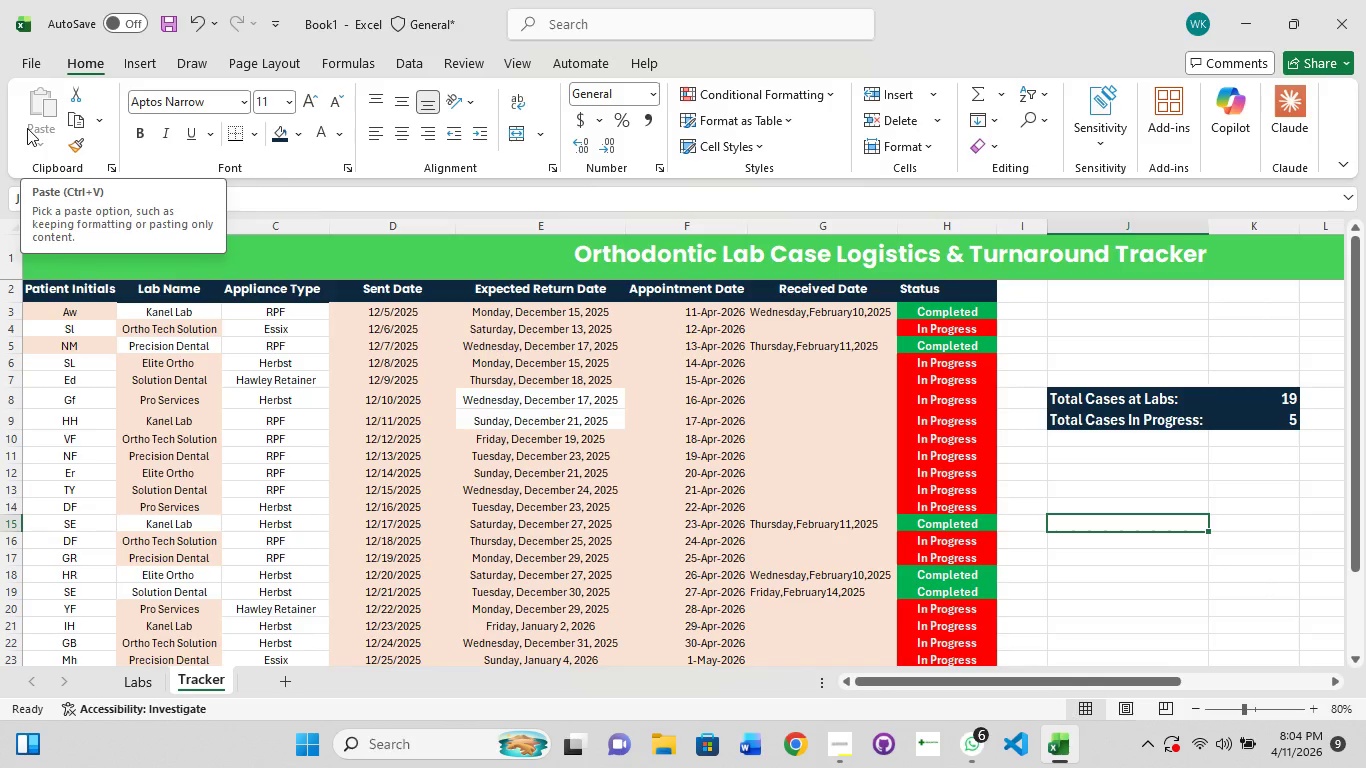 
double_click([279, 675])
 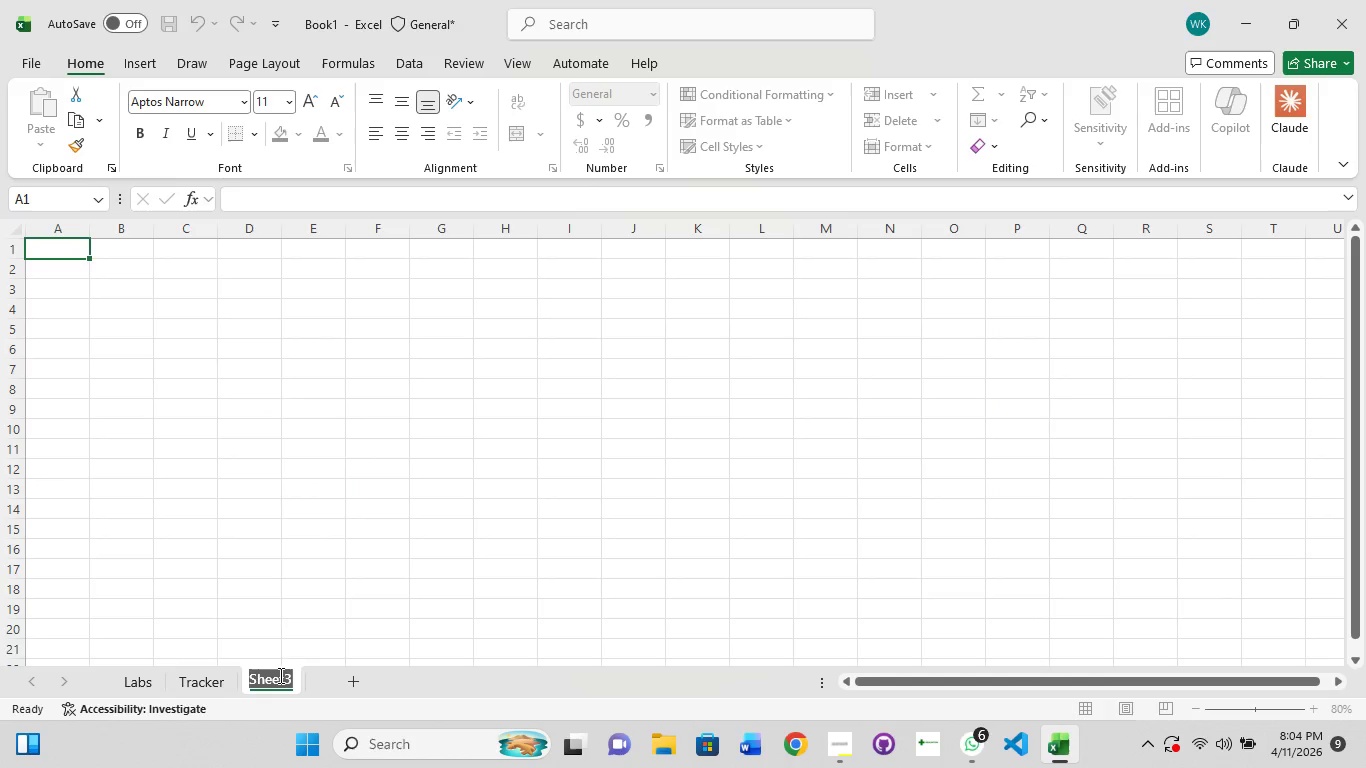 
type(Is)
key(Backspace)
type(nstruction Tab)
 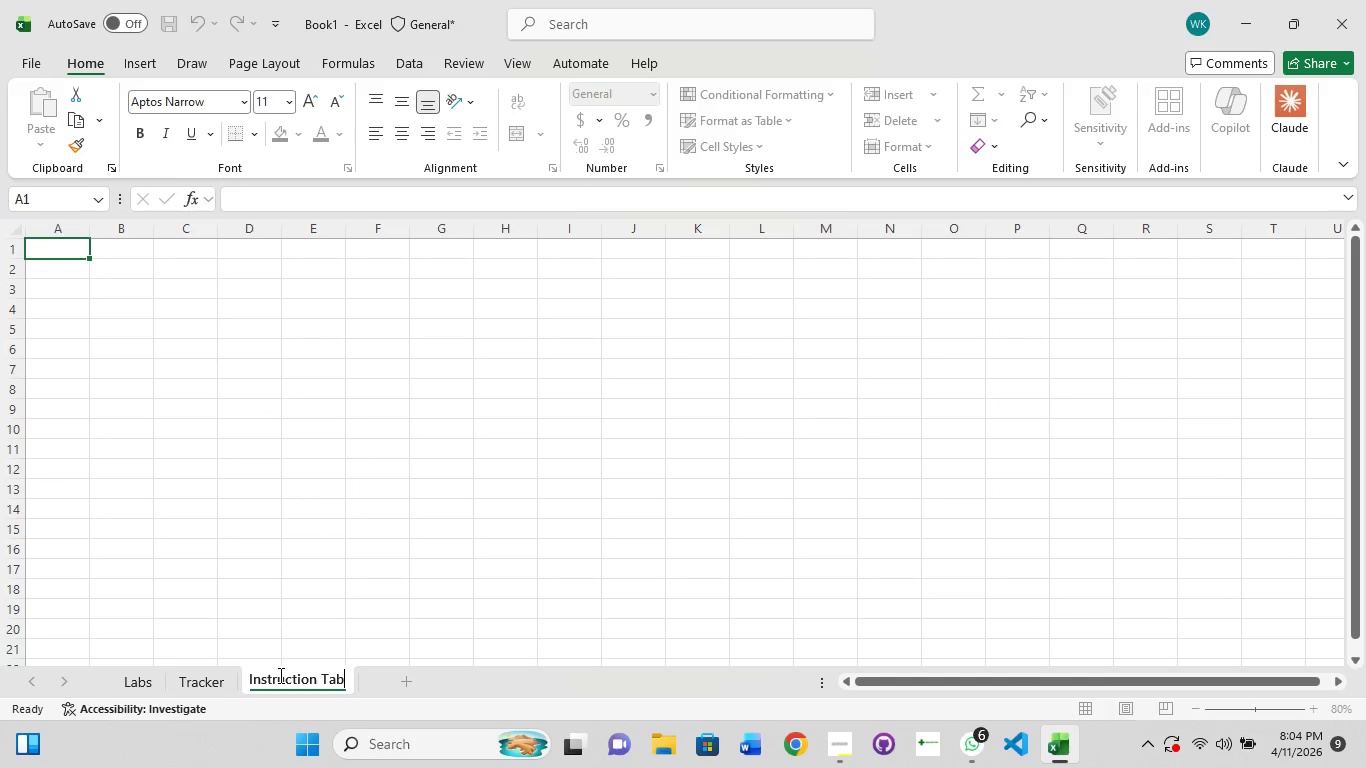 
wait(12.14)
 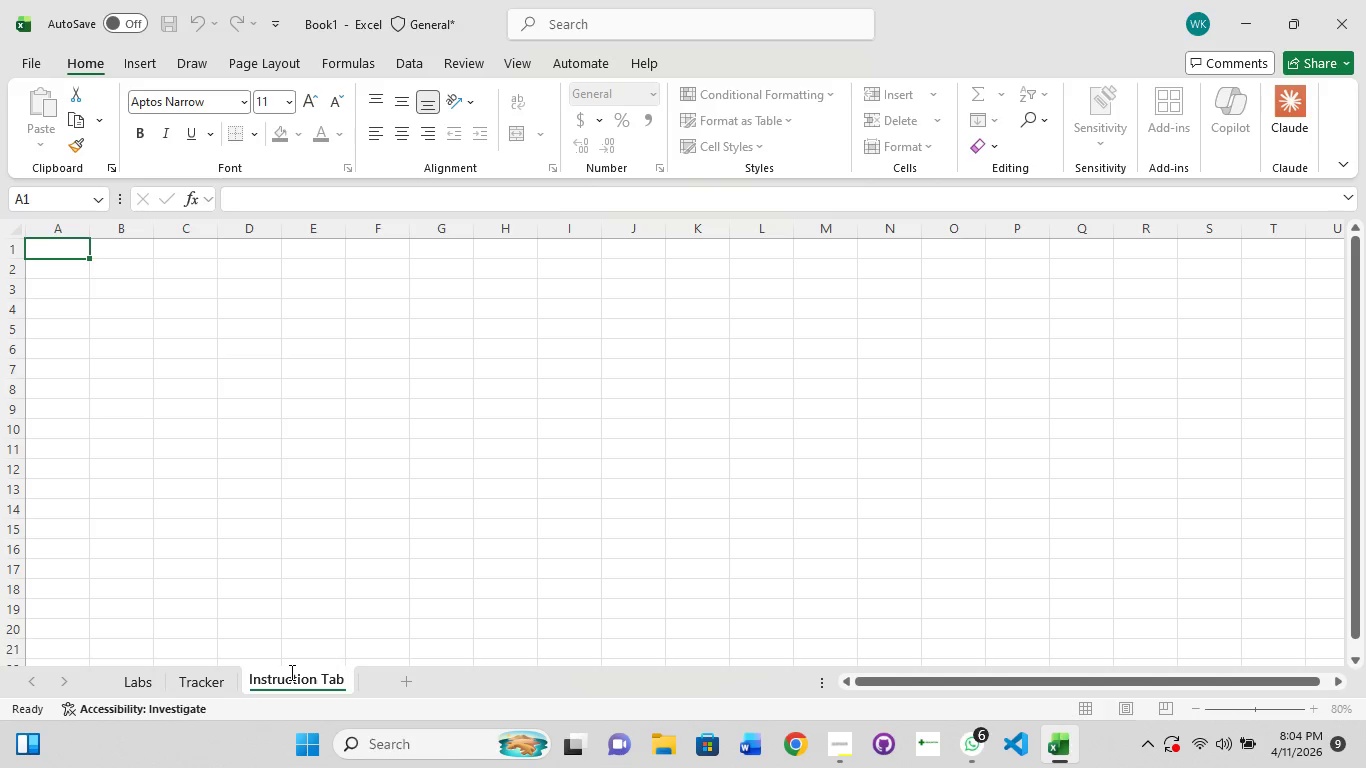 
left_click([59, 252])
 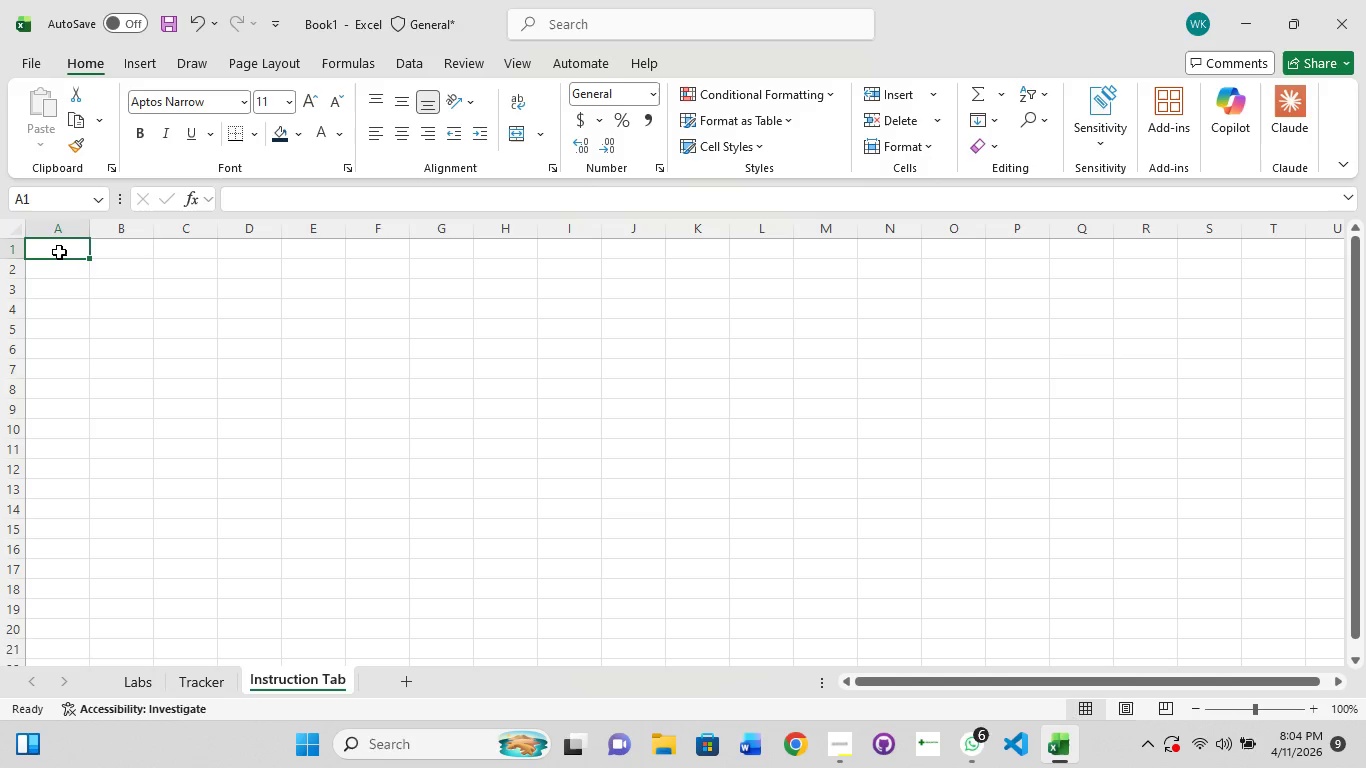 
left_click([59, 252])
 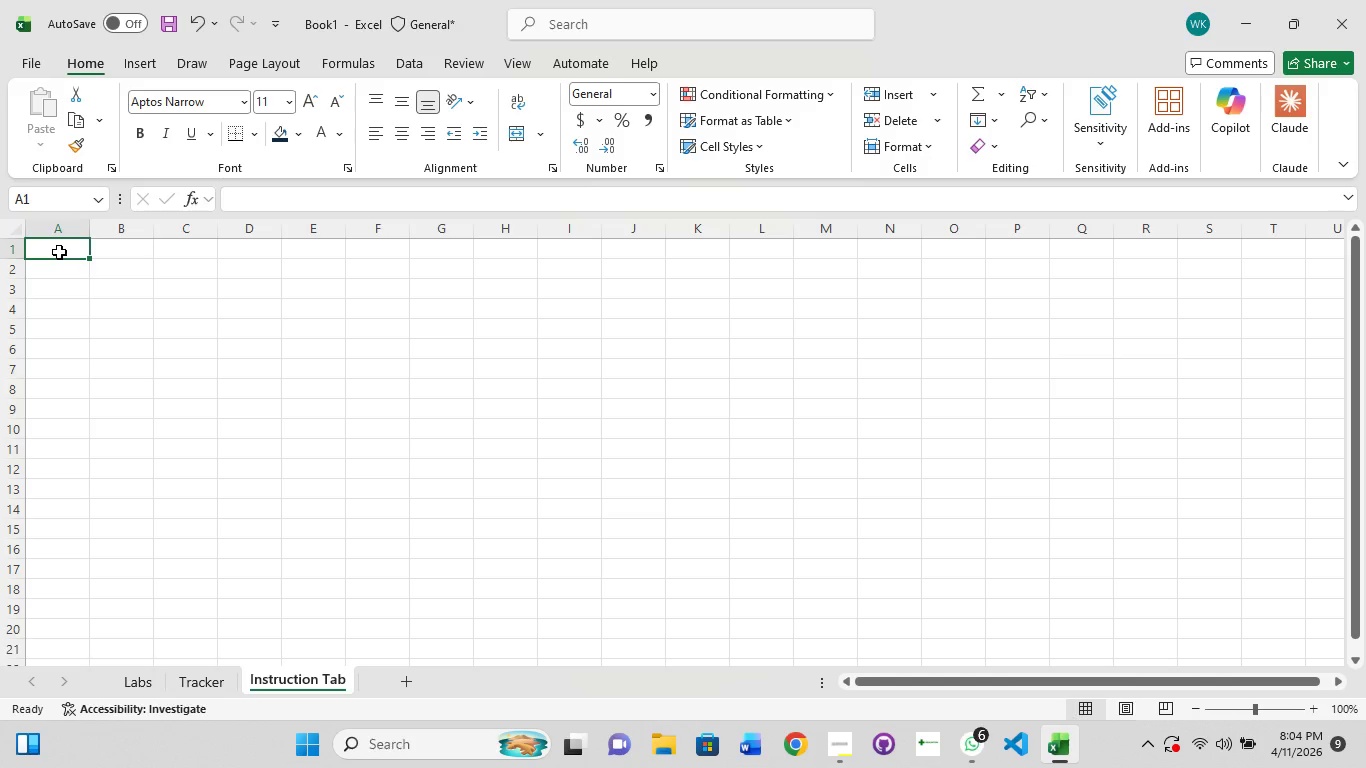 
left_click([59, 252])
 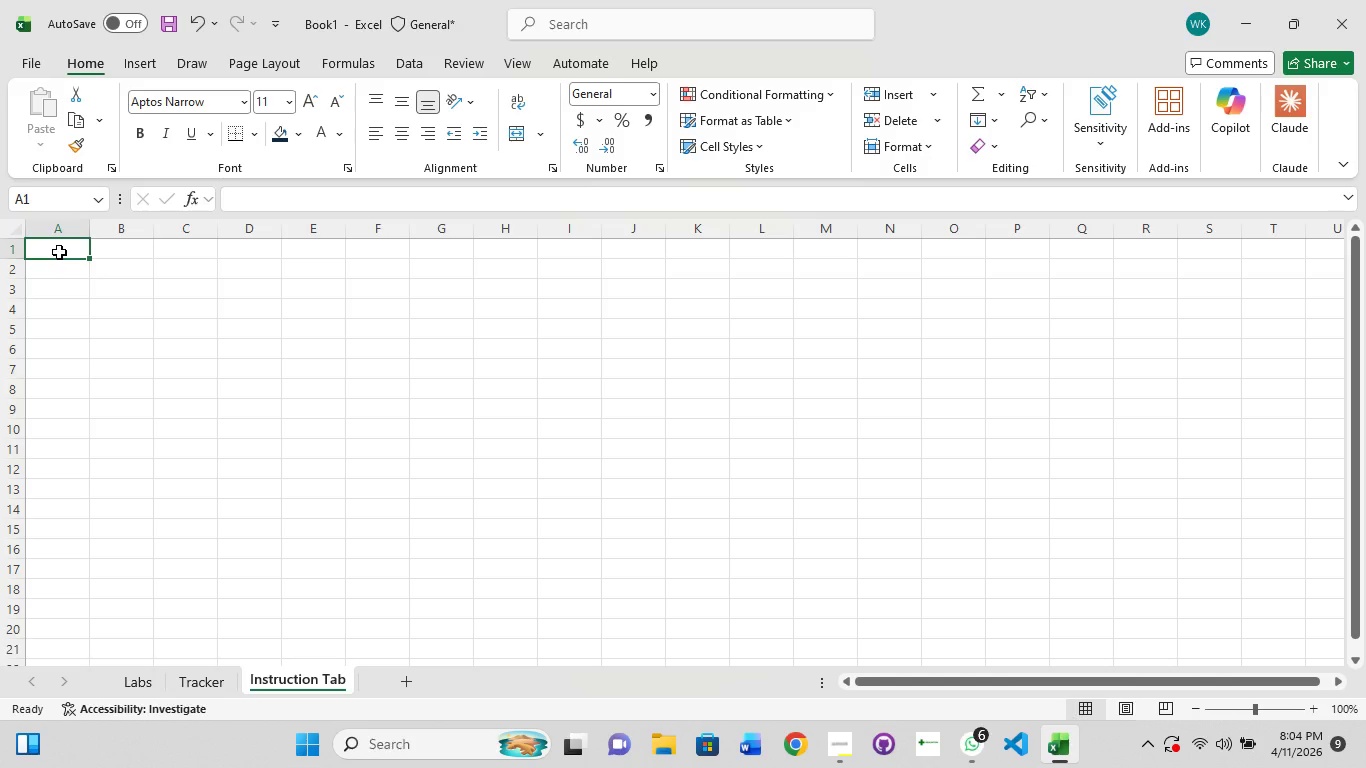 
double_click([59, 252])
 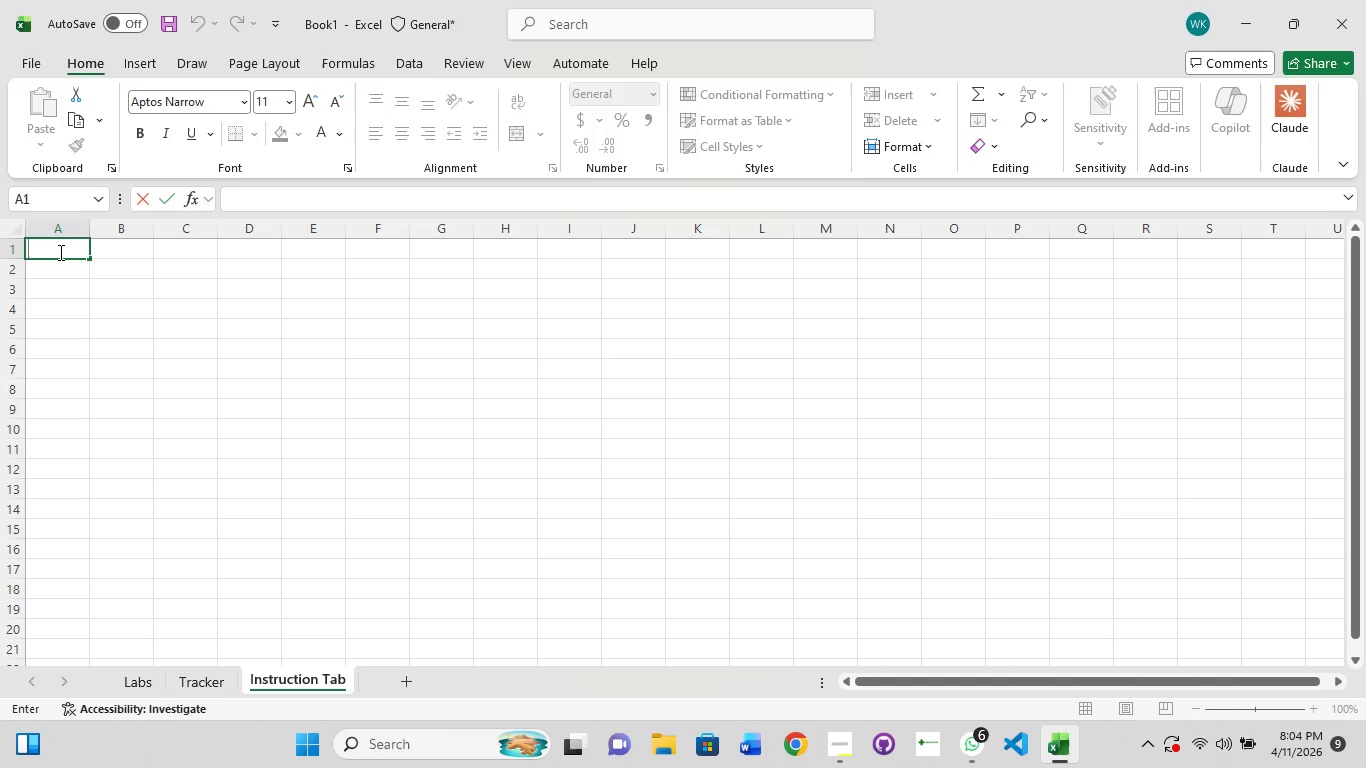 
type(THIS IS HOW)
 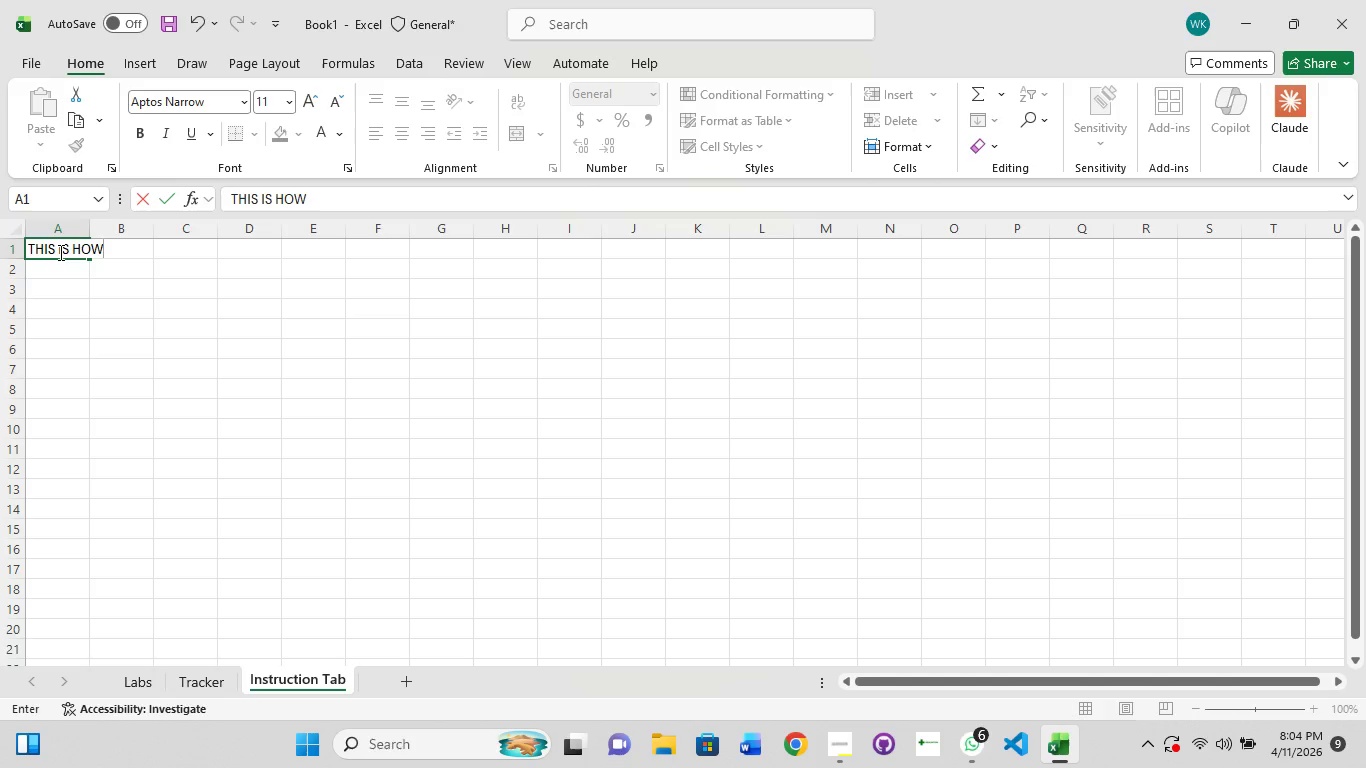 
wait(9.34)
 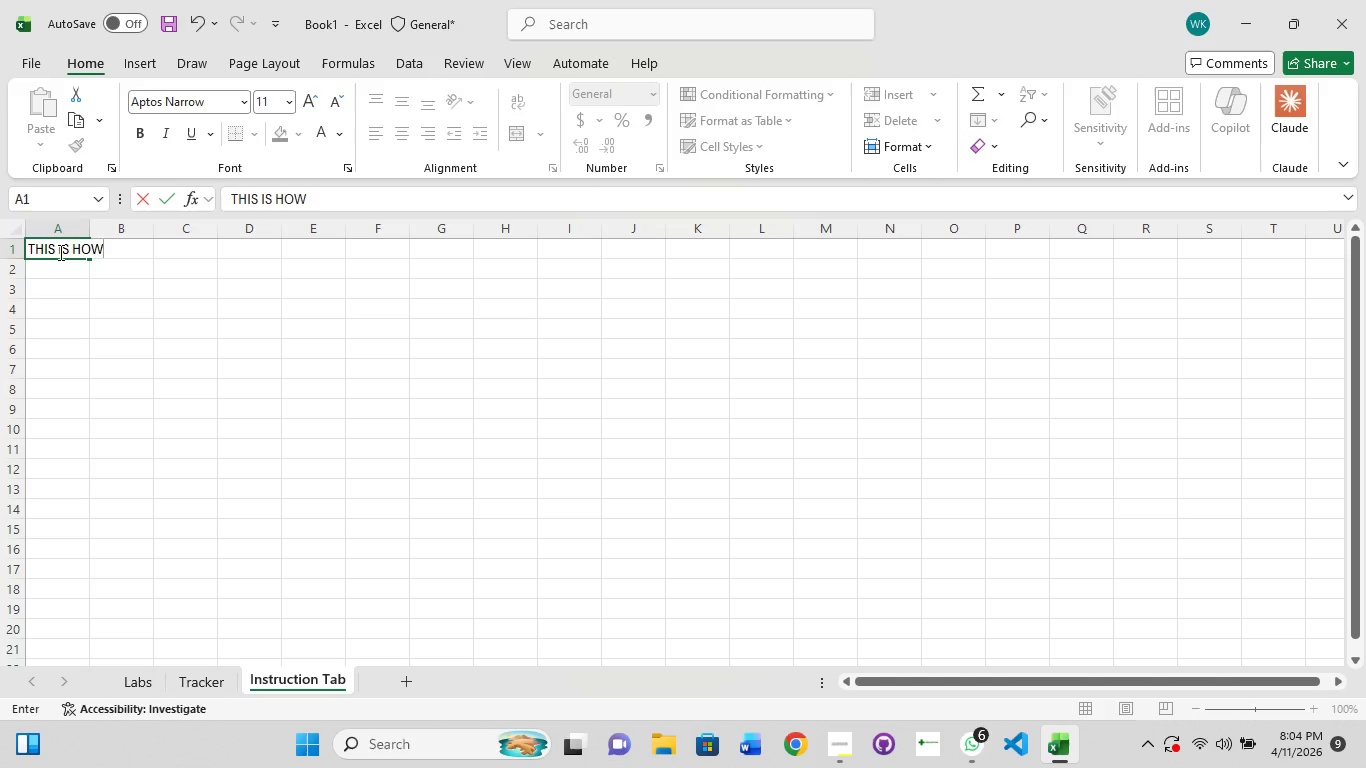 
type( YOU USE THIS SPREADSHEET)
 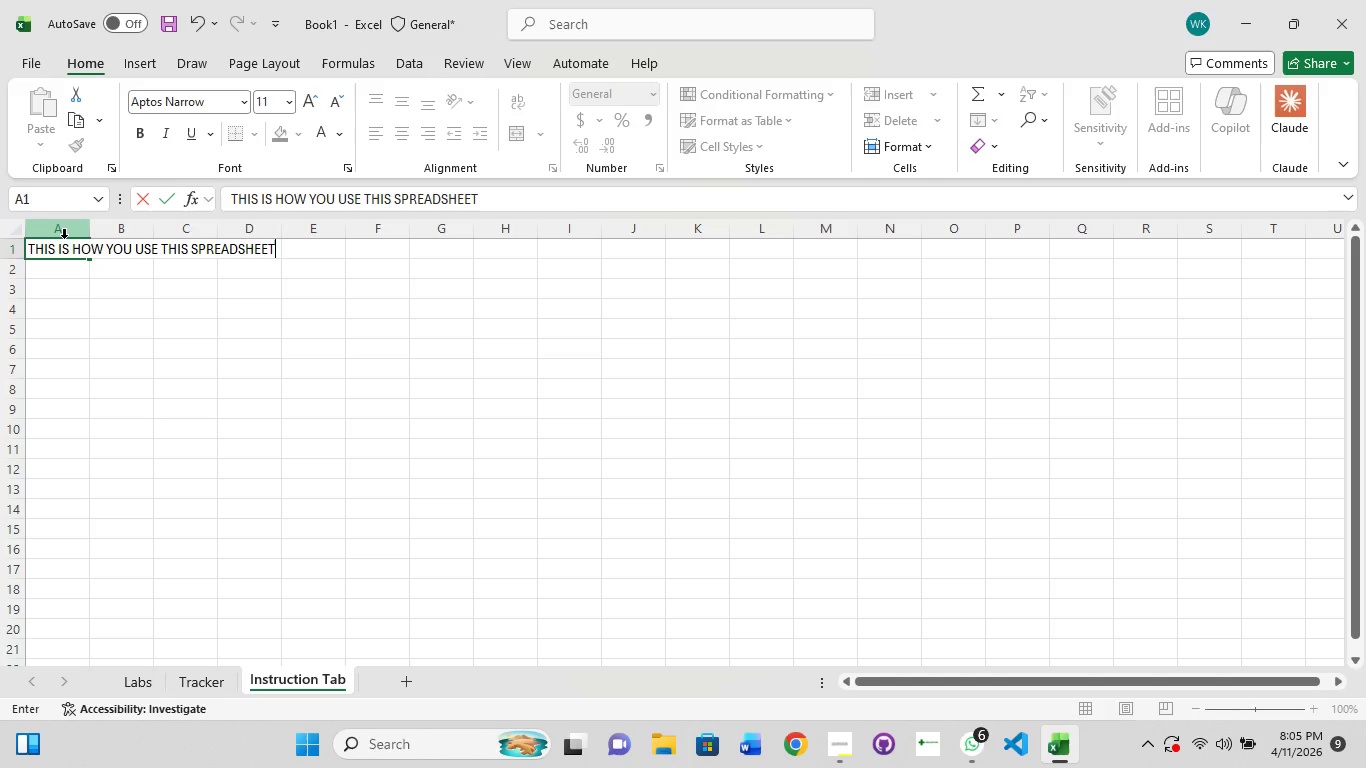 
key(Control+A)
 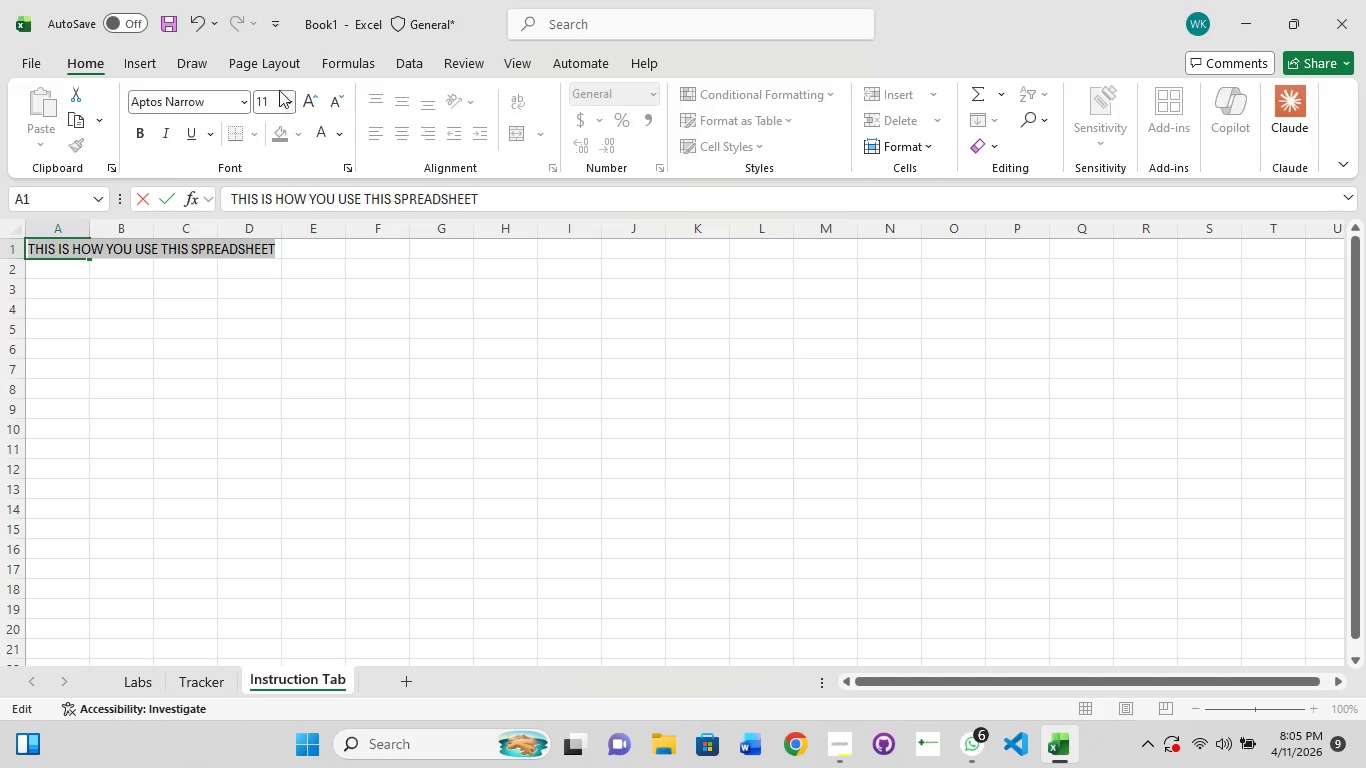 
left_click([283, 91])
 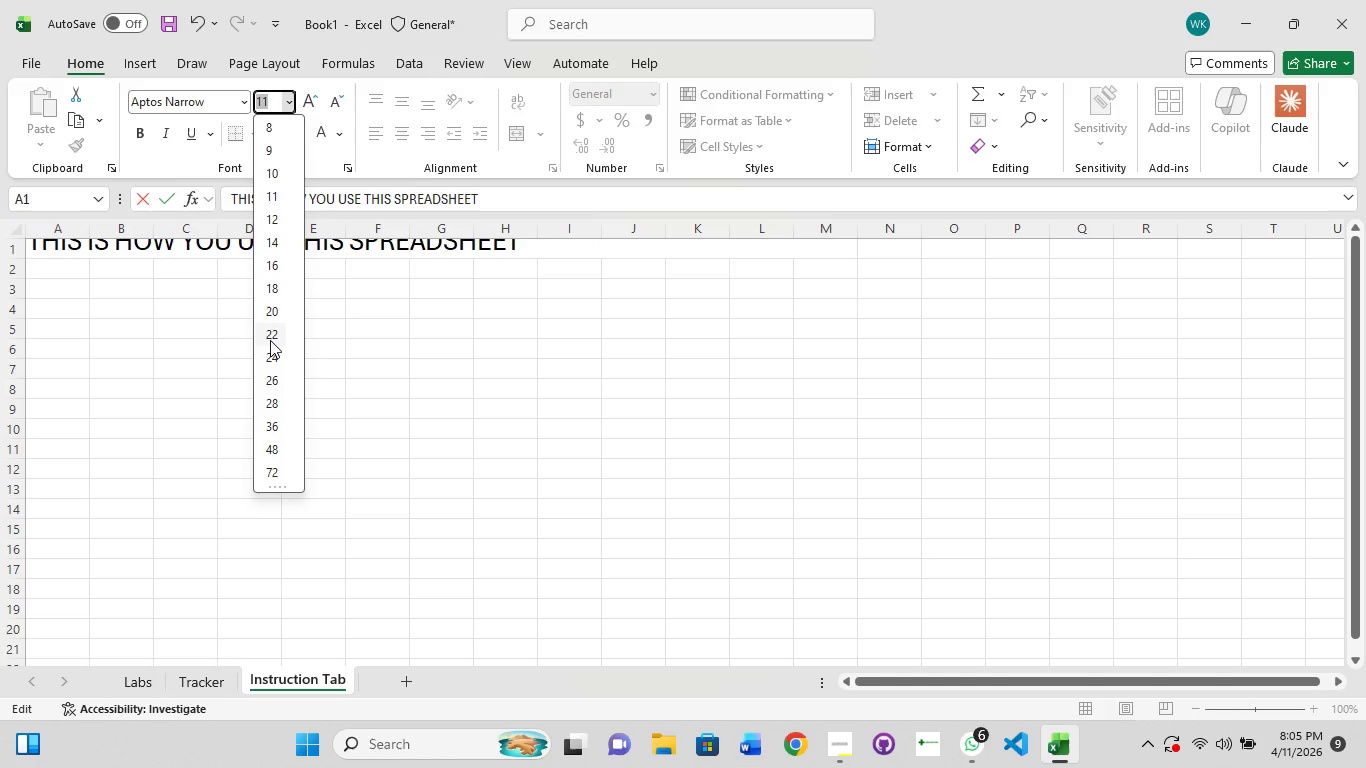 
left_click([271, 339])
 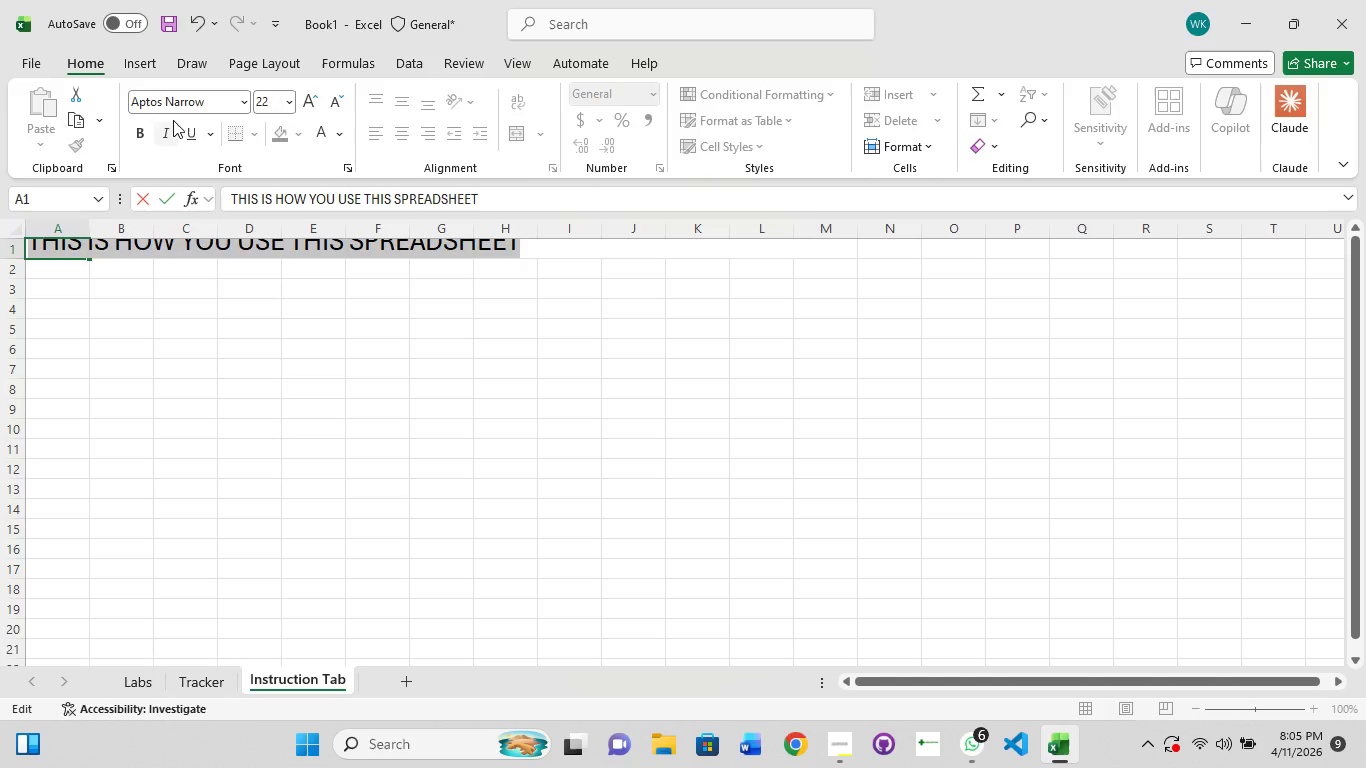 
mouse_move([243, 122])
 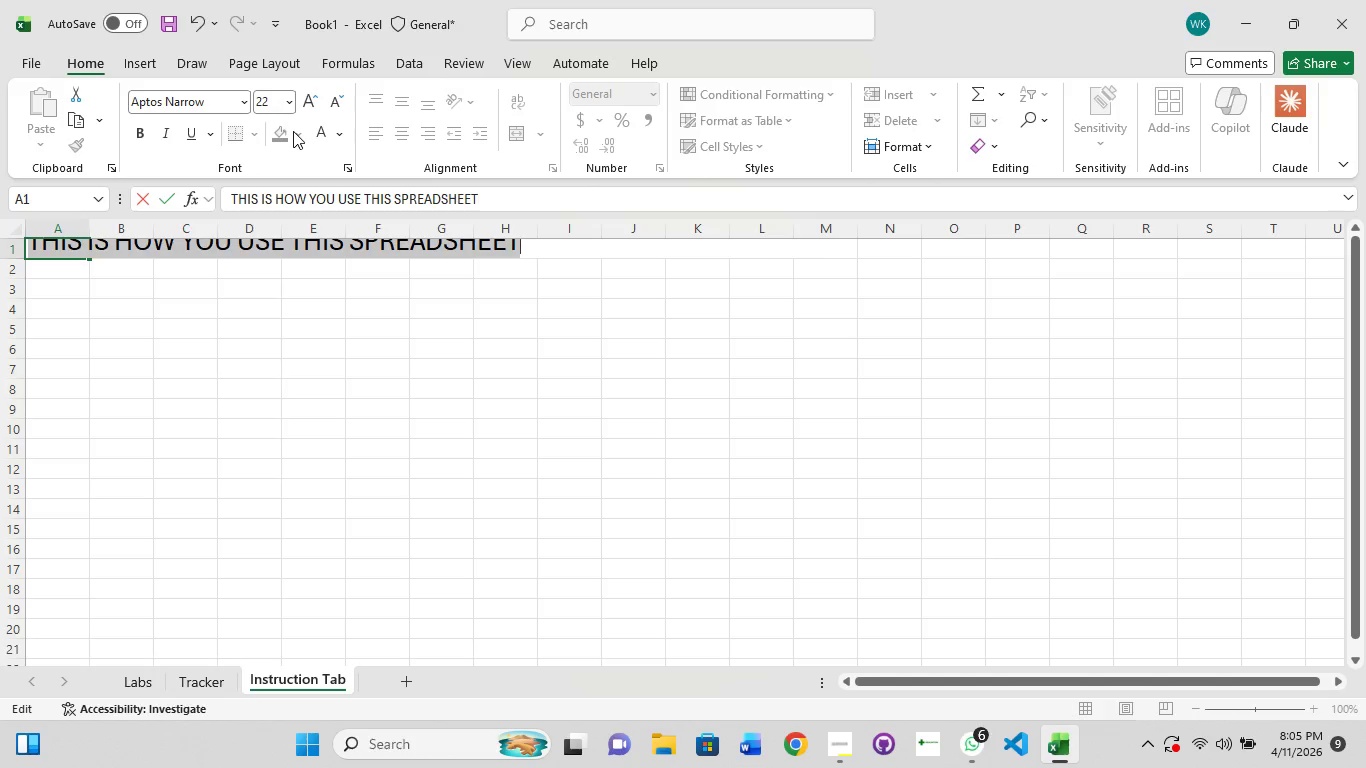 
mouse_move([275, 152])
 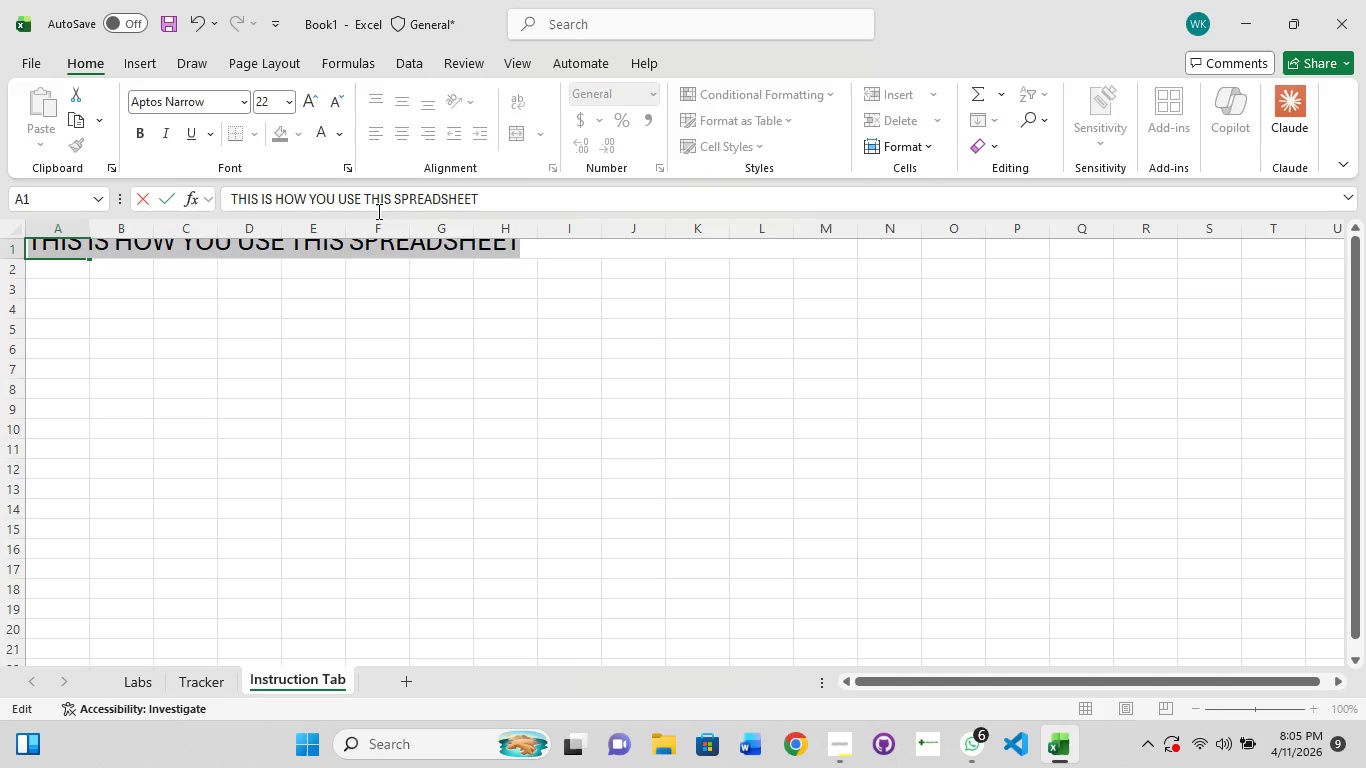 
key(Enter)
 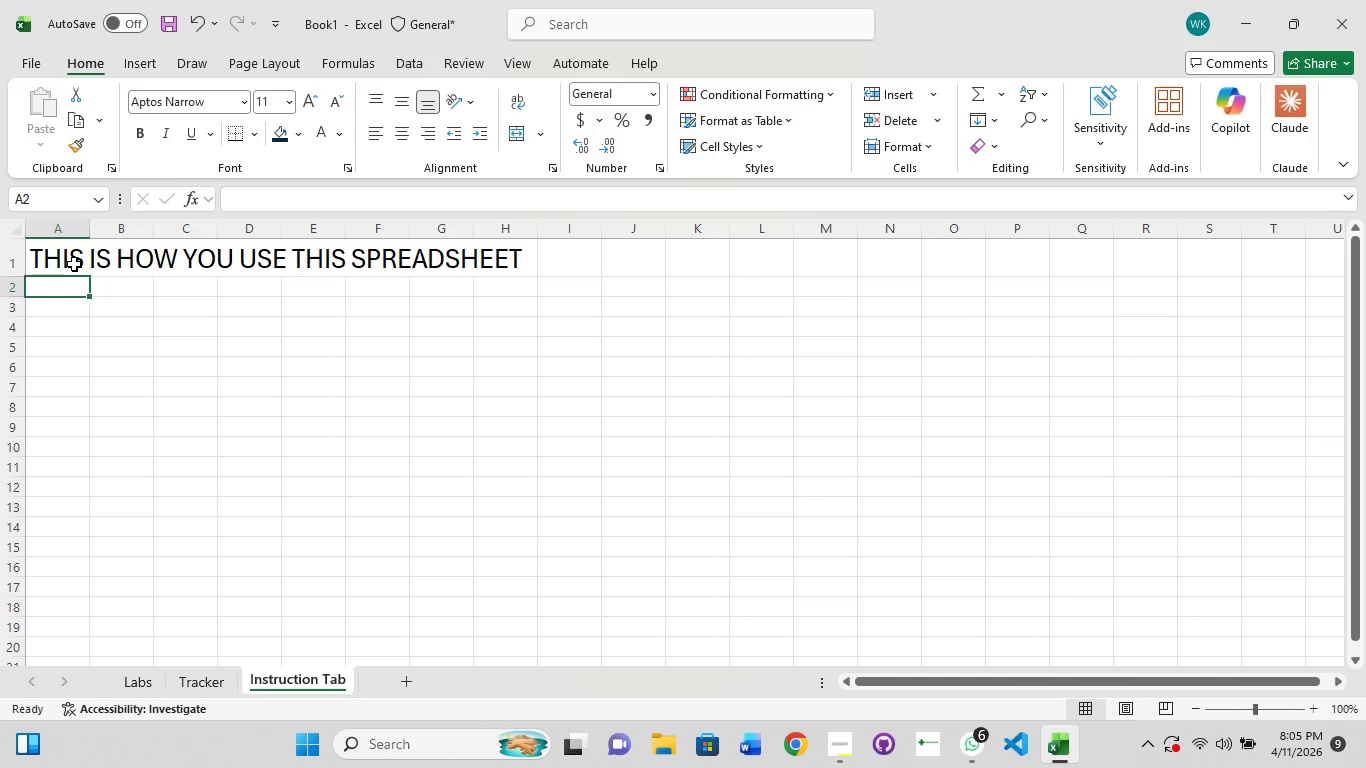 
hold_key(key=ShiftLeft, duration=0.81)
left_click([70, 257])
 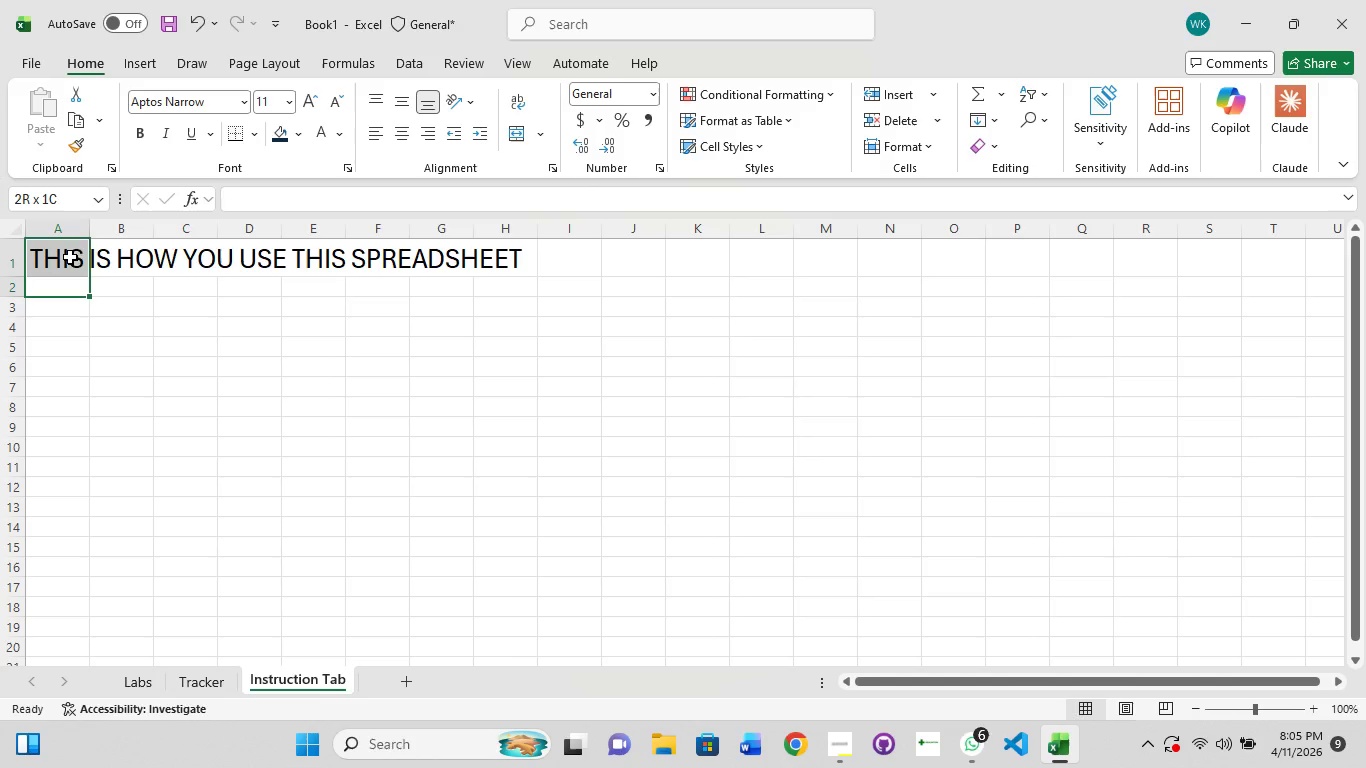 
hold_key(key=ShiftLeft, duration=0.44)
 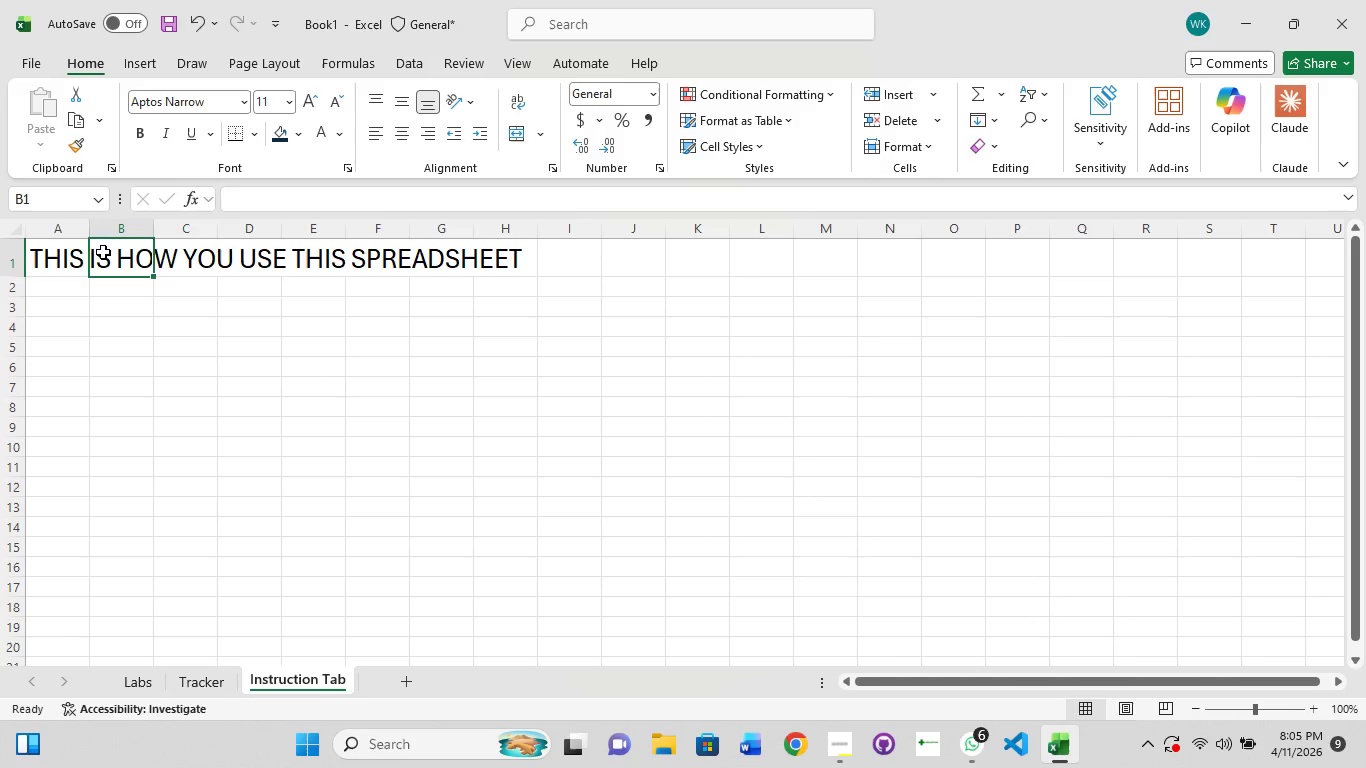 
left_click([103, 252])
 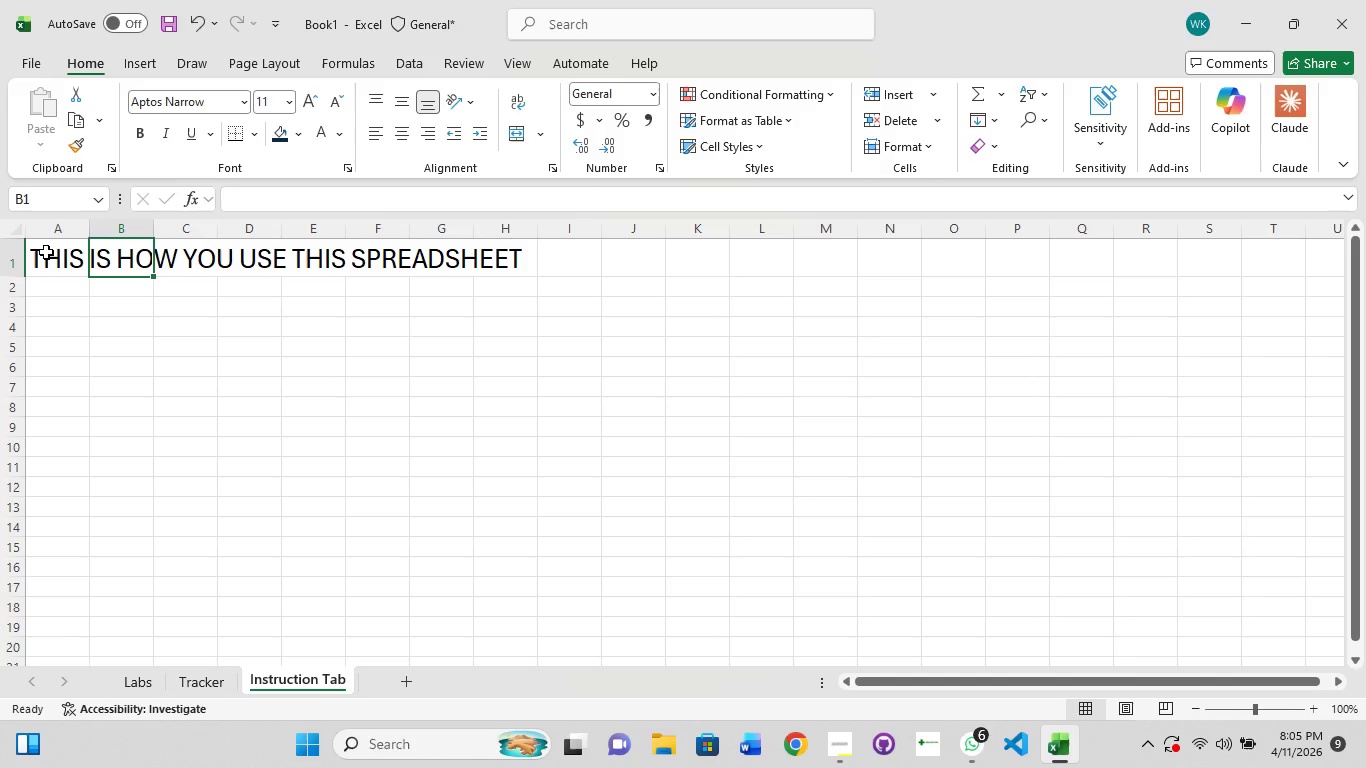 
hold_key(key=ShiftLeft, duration=1.23)
left_click([46, 252])
 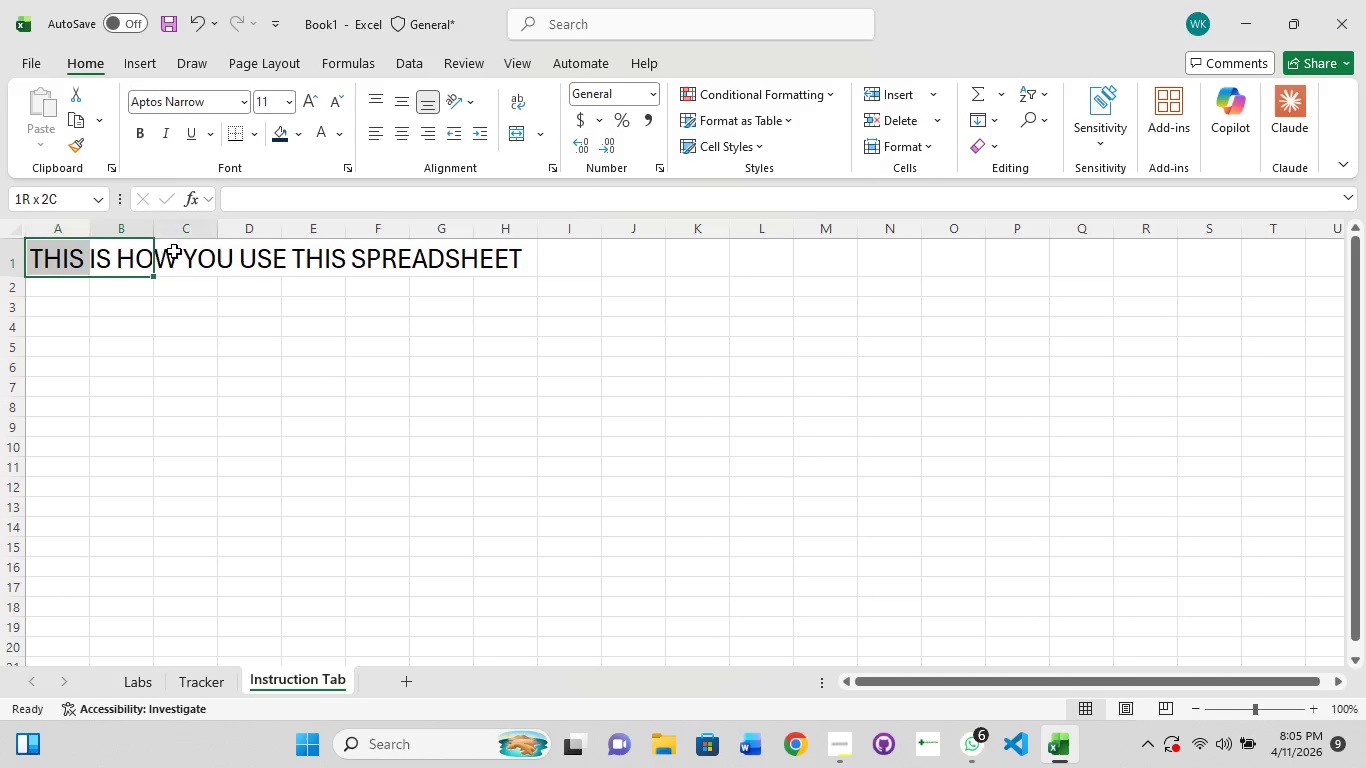 
left_click_drag(start_coordinate=[170, 251], to_coordinate=[188, 251])
 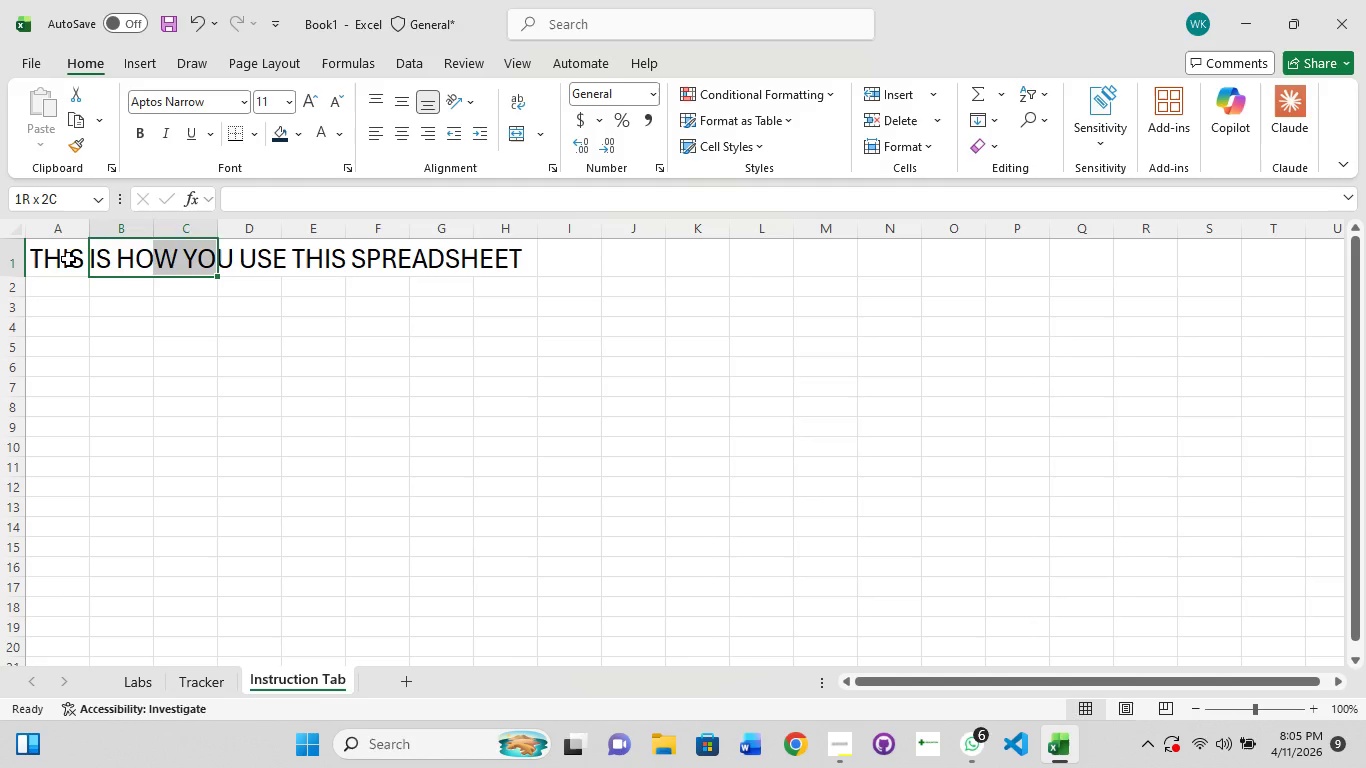 
left_click([68, 259])
 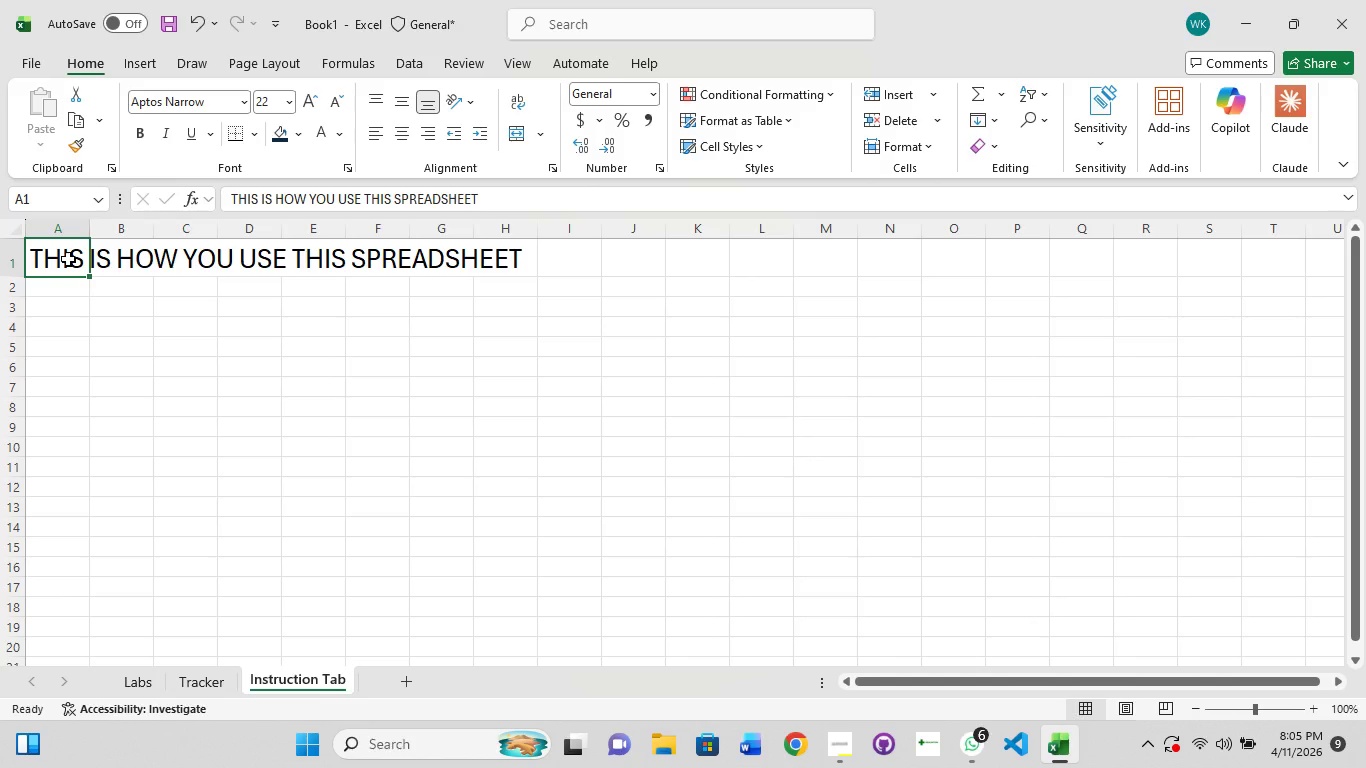 
hold_key(key=ShiftLeft, duration=1.5)
 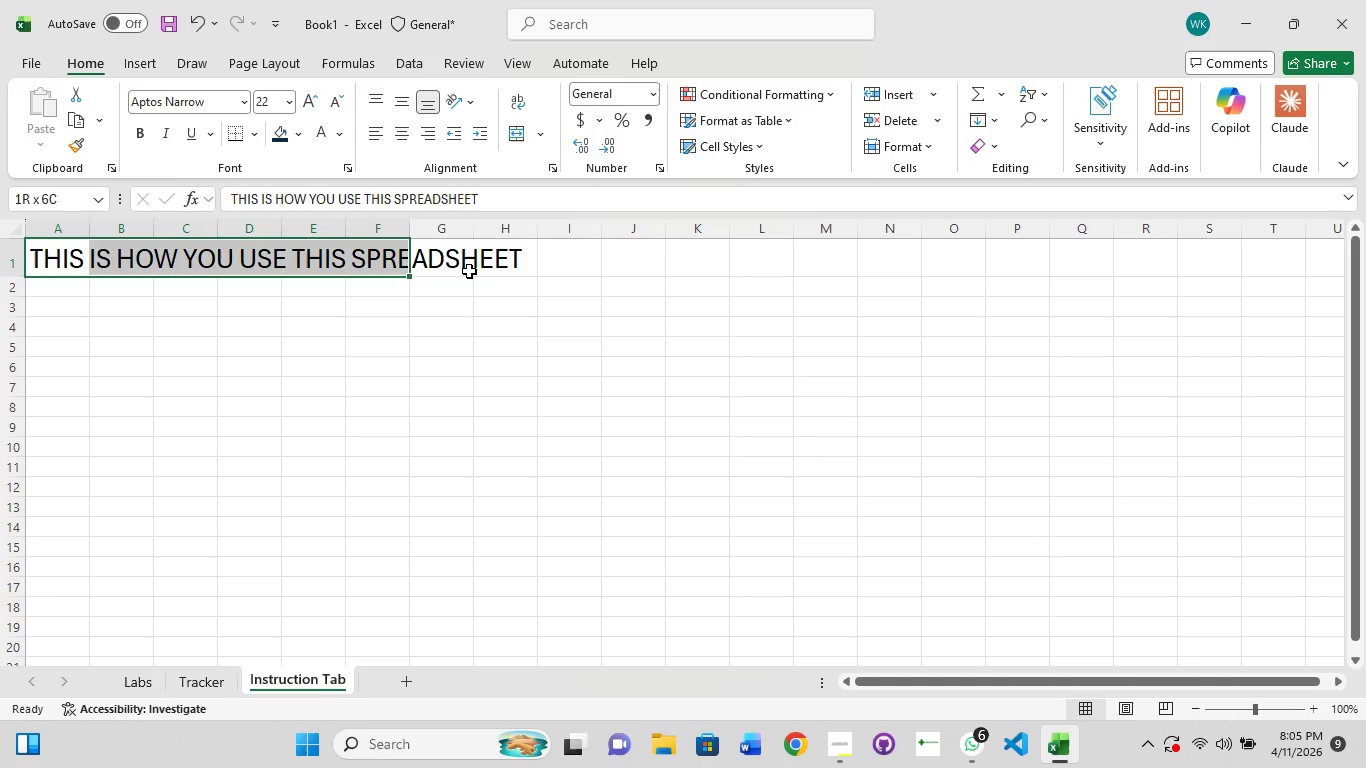 
hold_key(key=ShiftLeft, duration=1.52)
left_click_drag(start_coordinate=[579, 270], to_coordinate=[588, 266])
 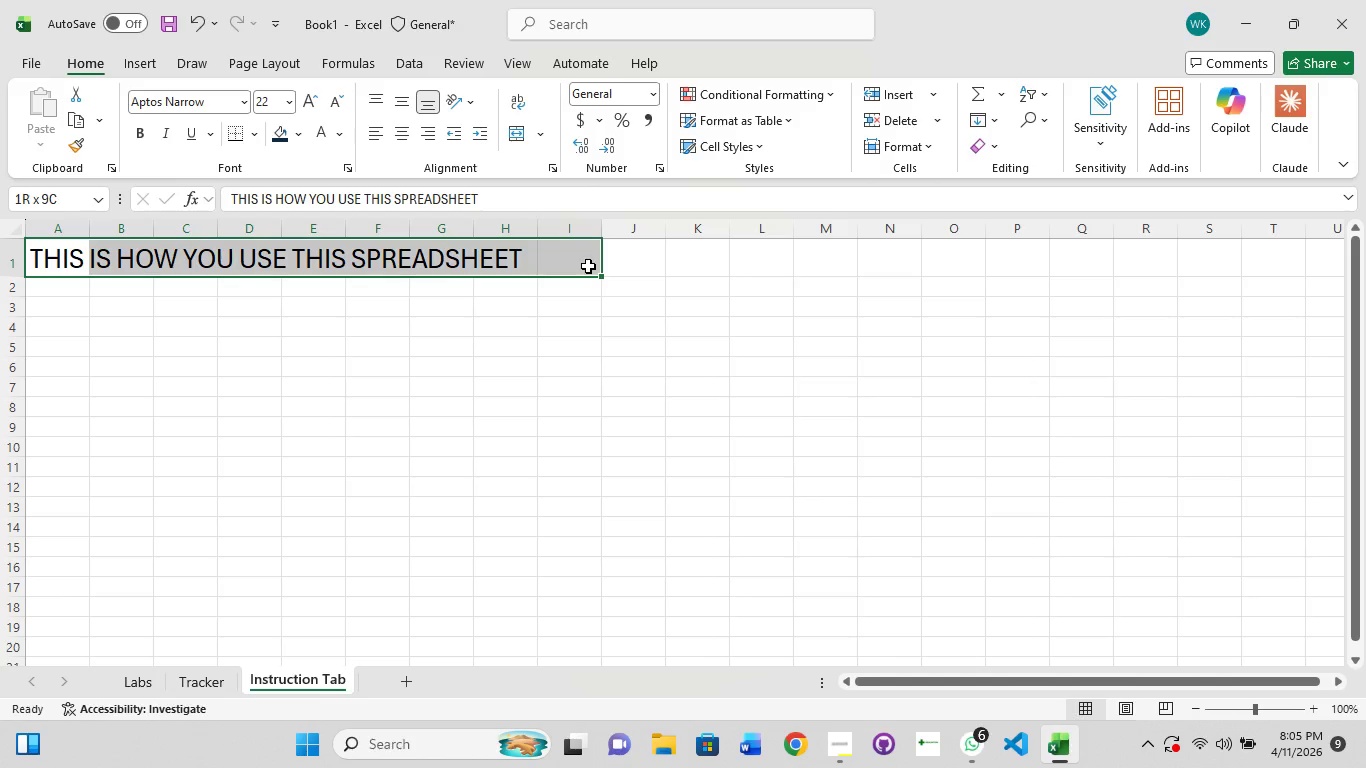 
hold_key(key=ShiftLeft, duration=1.5)
left_click([610, 266])
 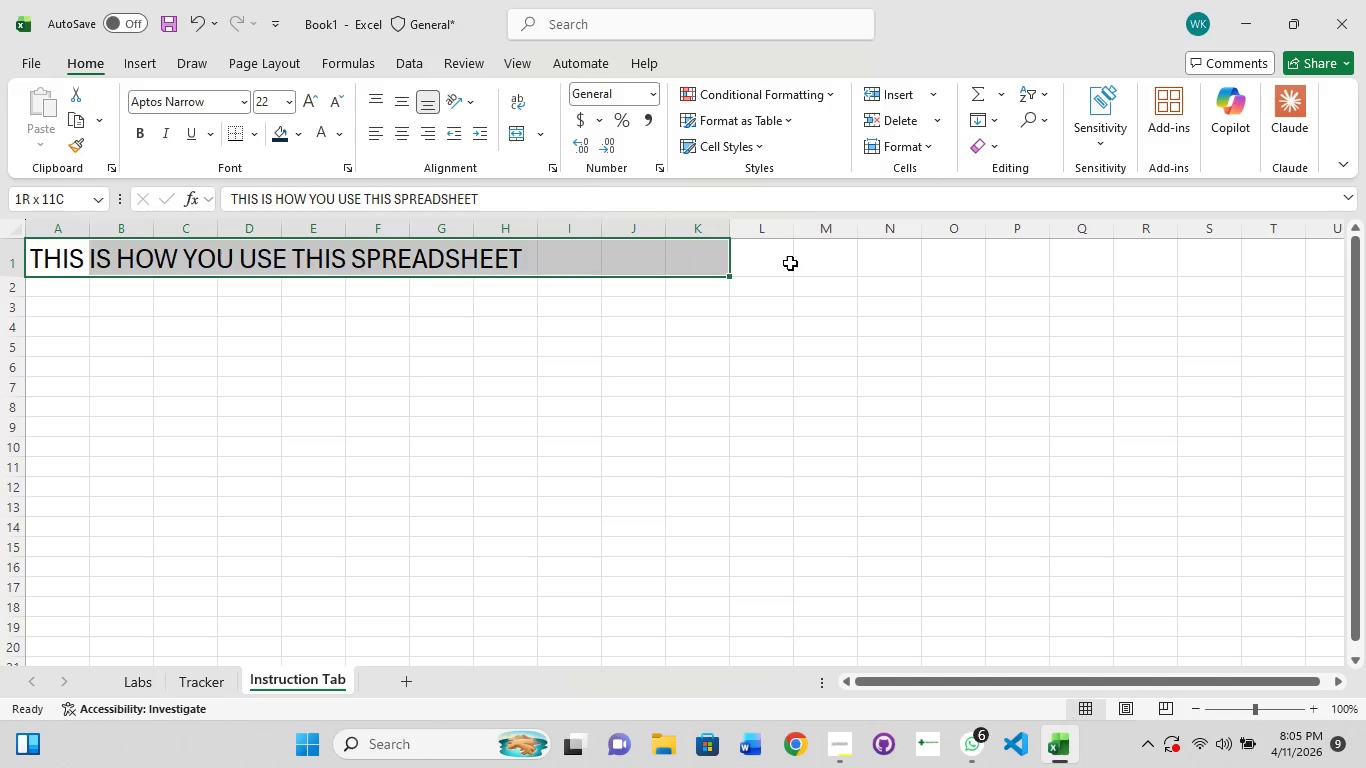 
hold_key(key=ShiftLeft, duration=1.51)
left_click_drag(start_coordinate=[960, 262], to_coordinate=[965, 262])
 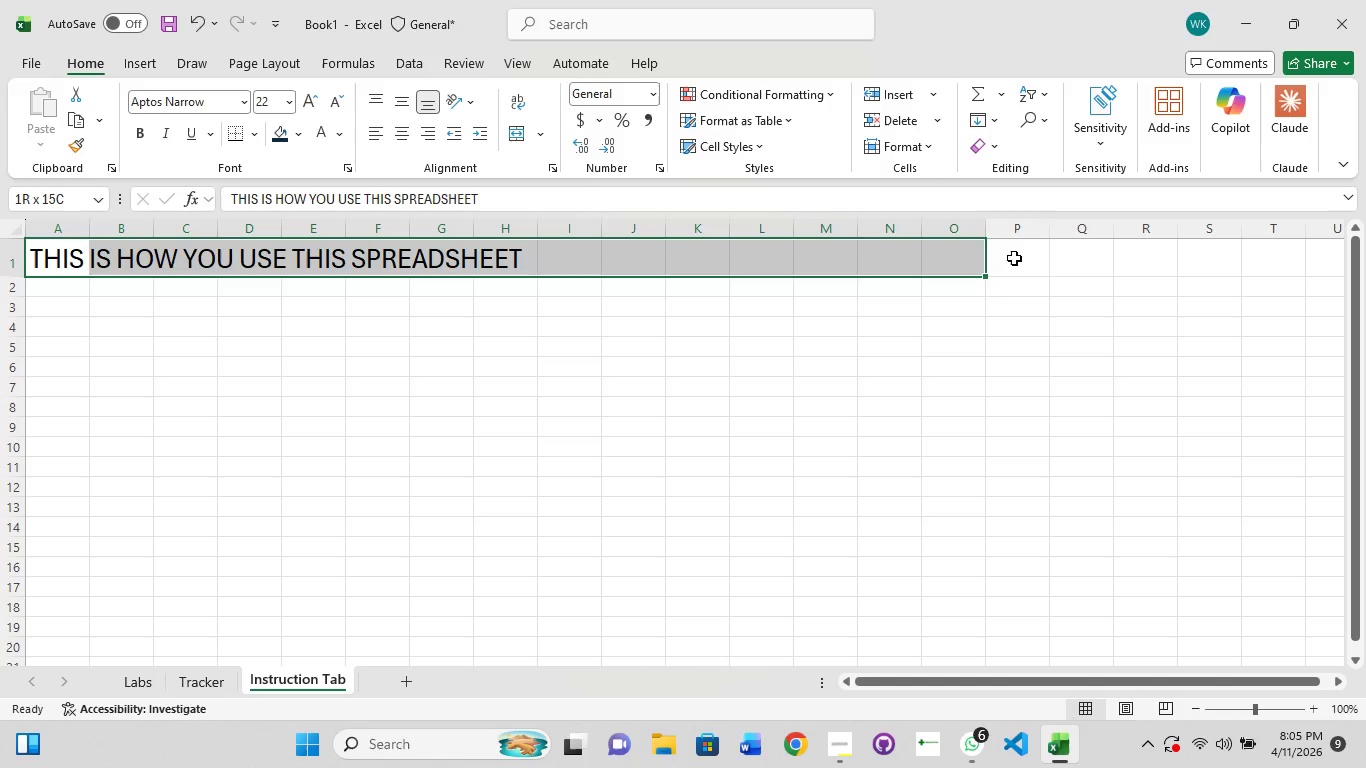 
left_click_drag(start_coordinate=[1014, 258], to_coordinate=[1021, 259])
 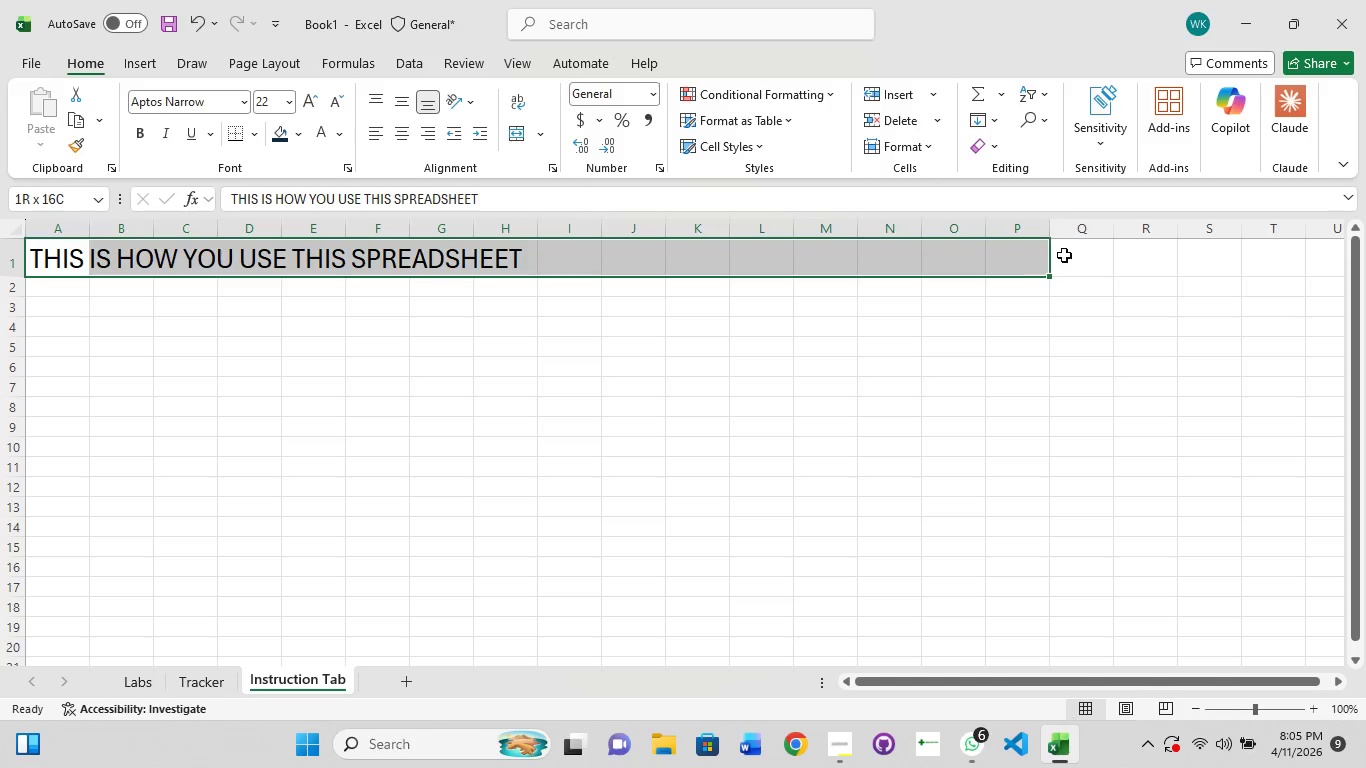 
hold_key(key=ShiftLeft, duration=1.5)
left_click_drag(start_coordinate=[1068, 255], to_coordinate=[1082, 255])
 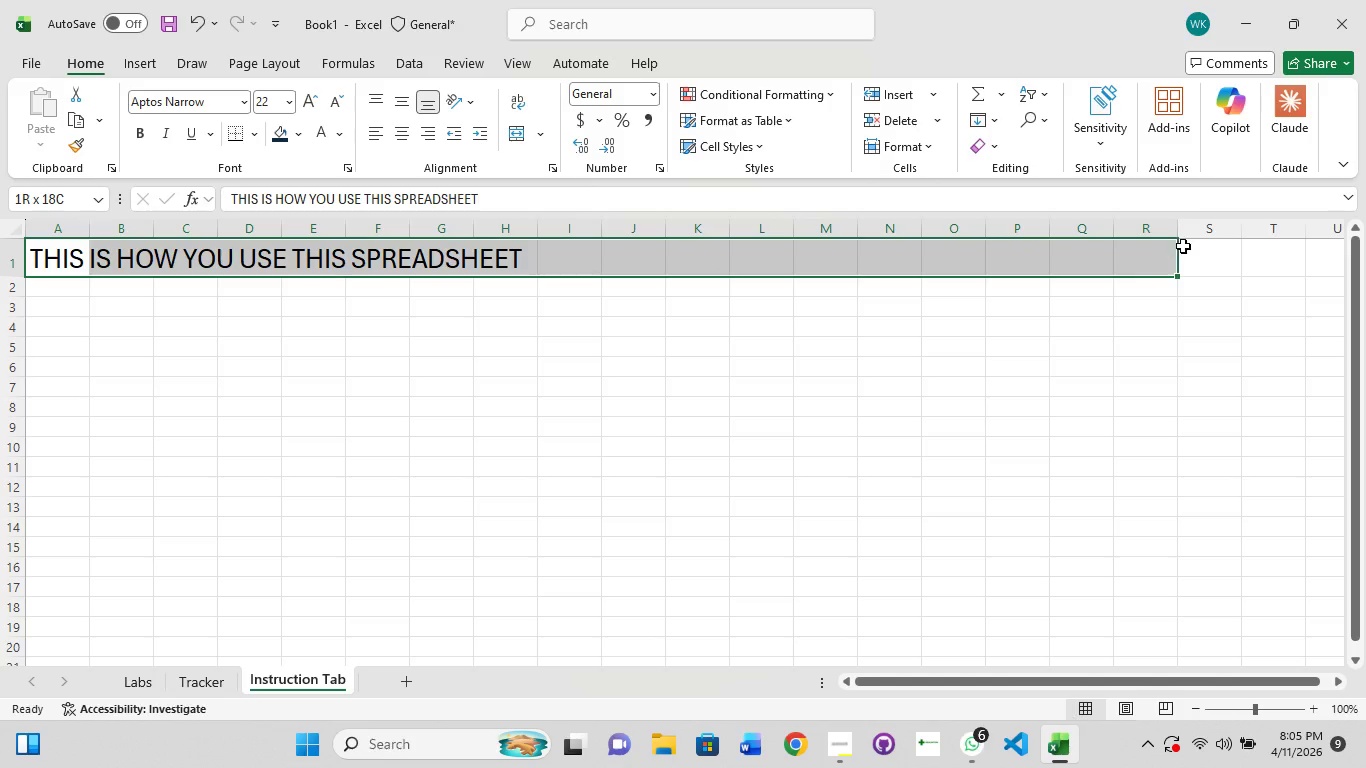 
left_click([1124, 251])
 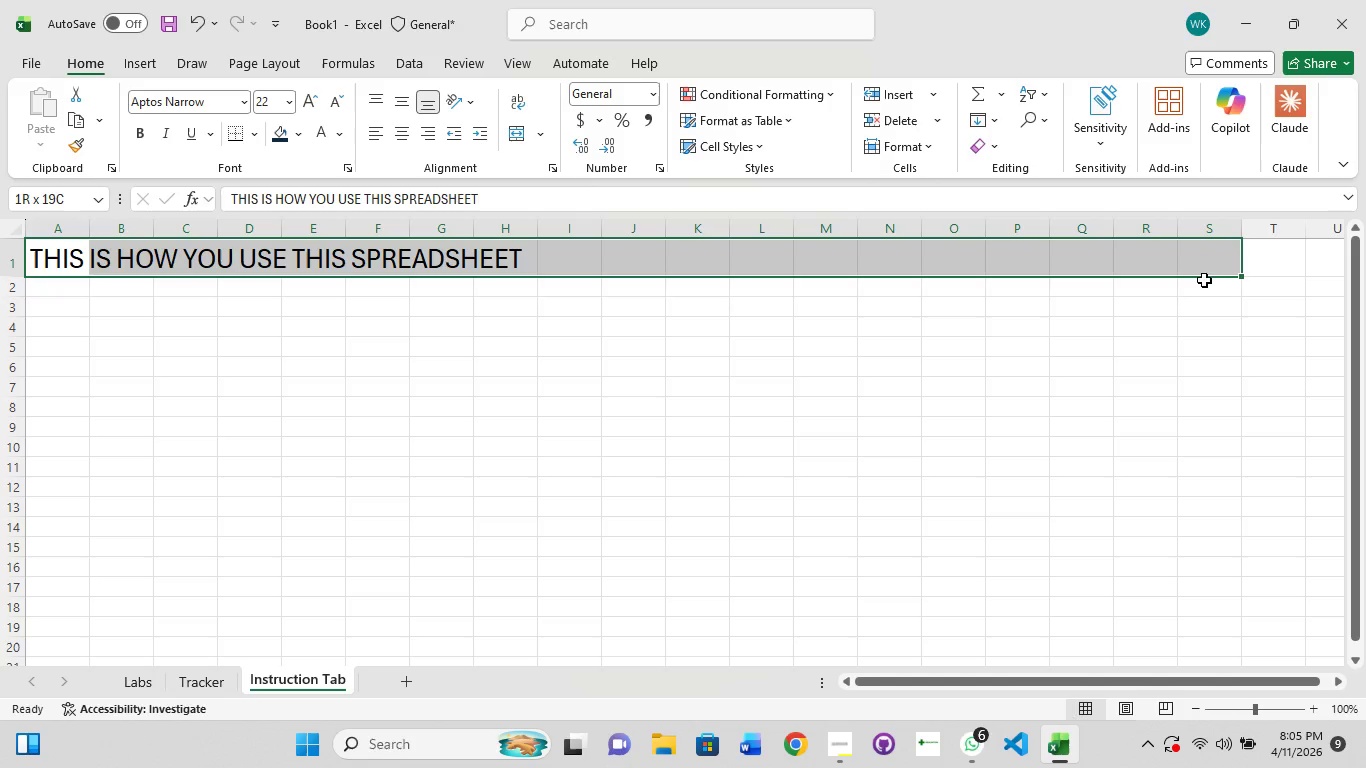 
left_click([1207, 285])
 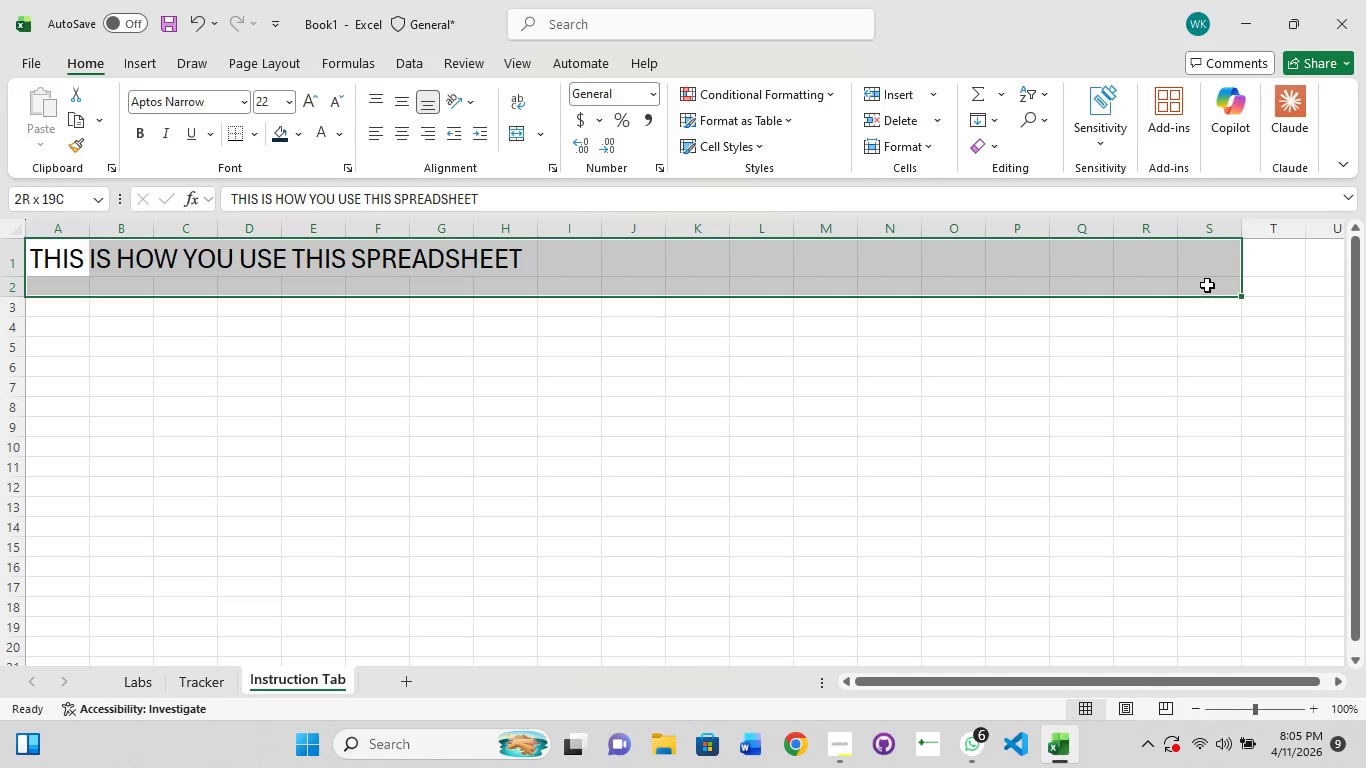 
hold_key(key=ShiftLeft, duration=0.67)
 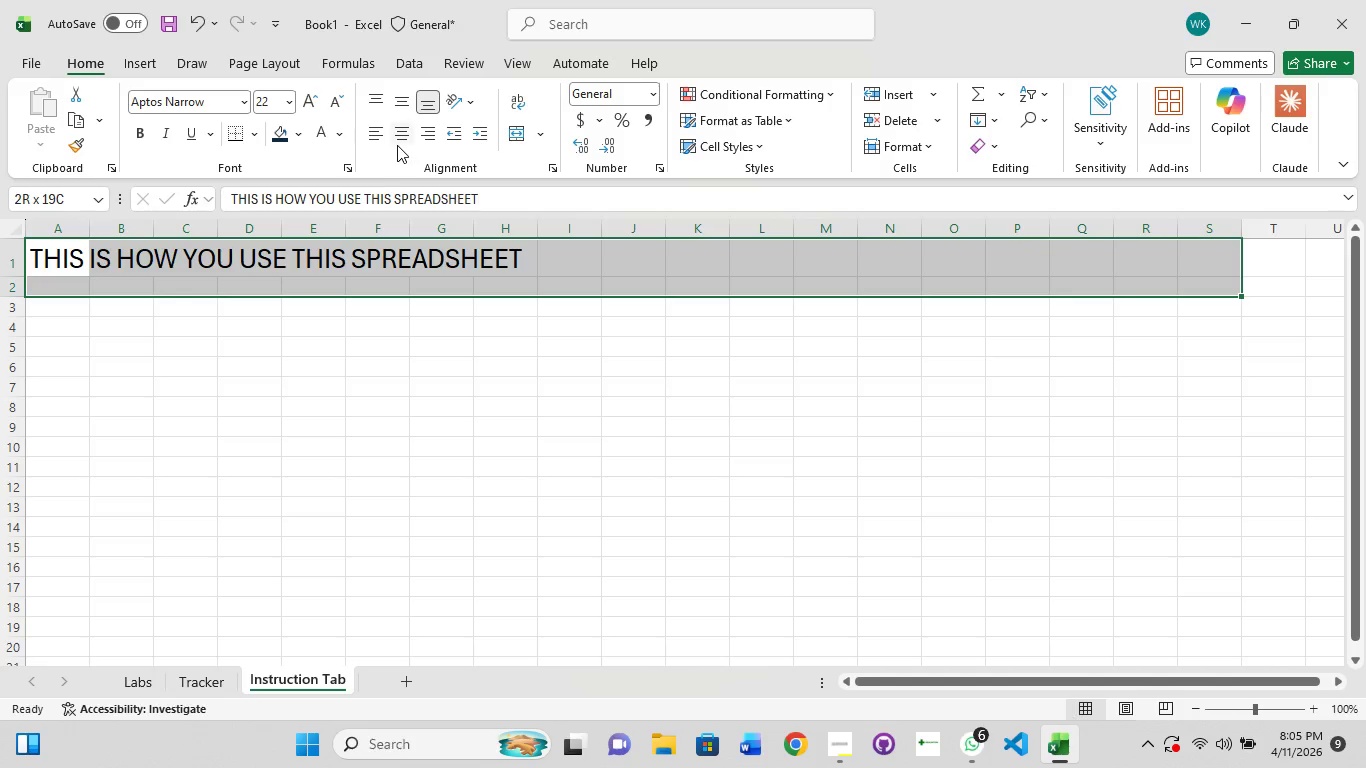 
left_click([397, 144])
 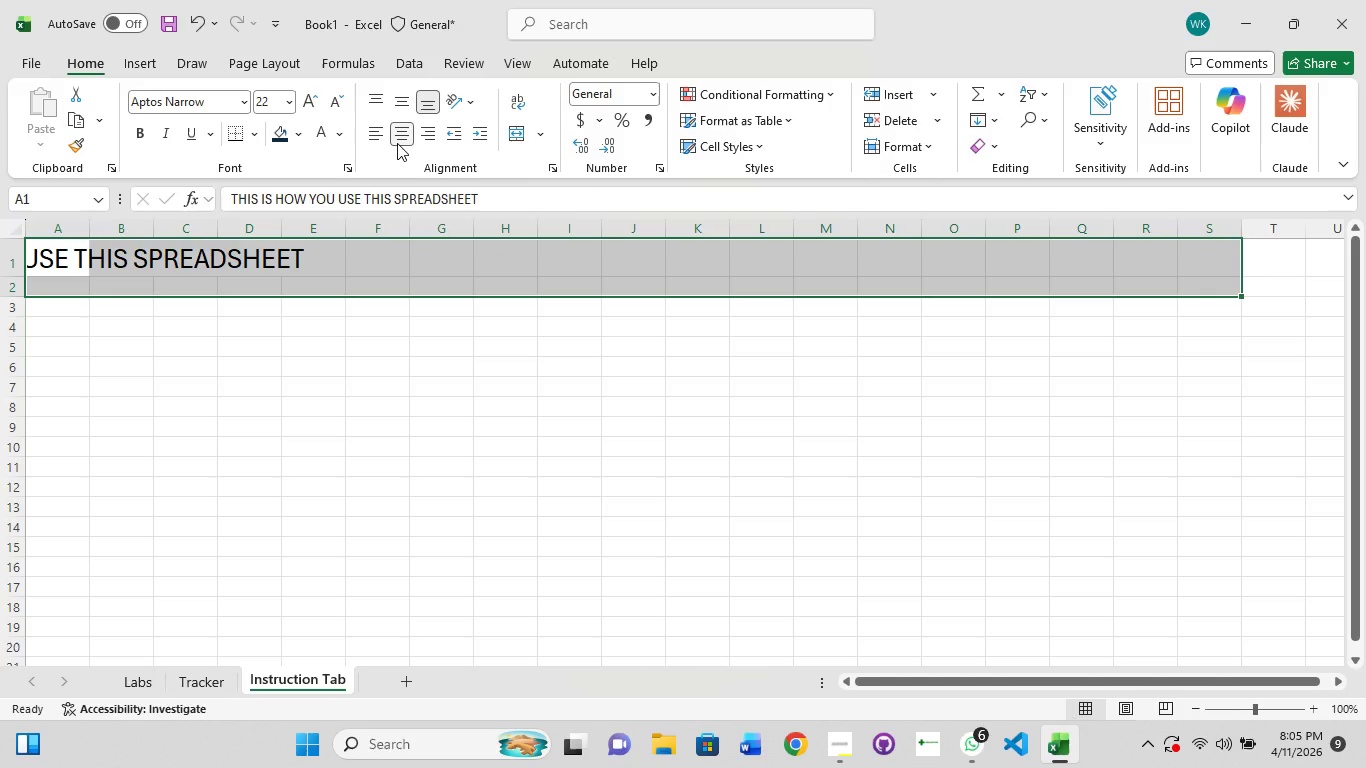 
key(Control+Z)
 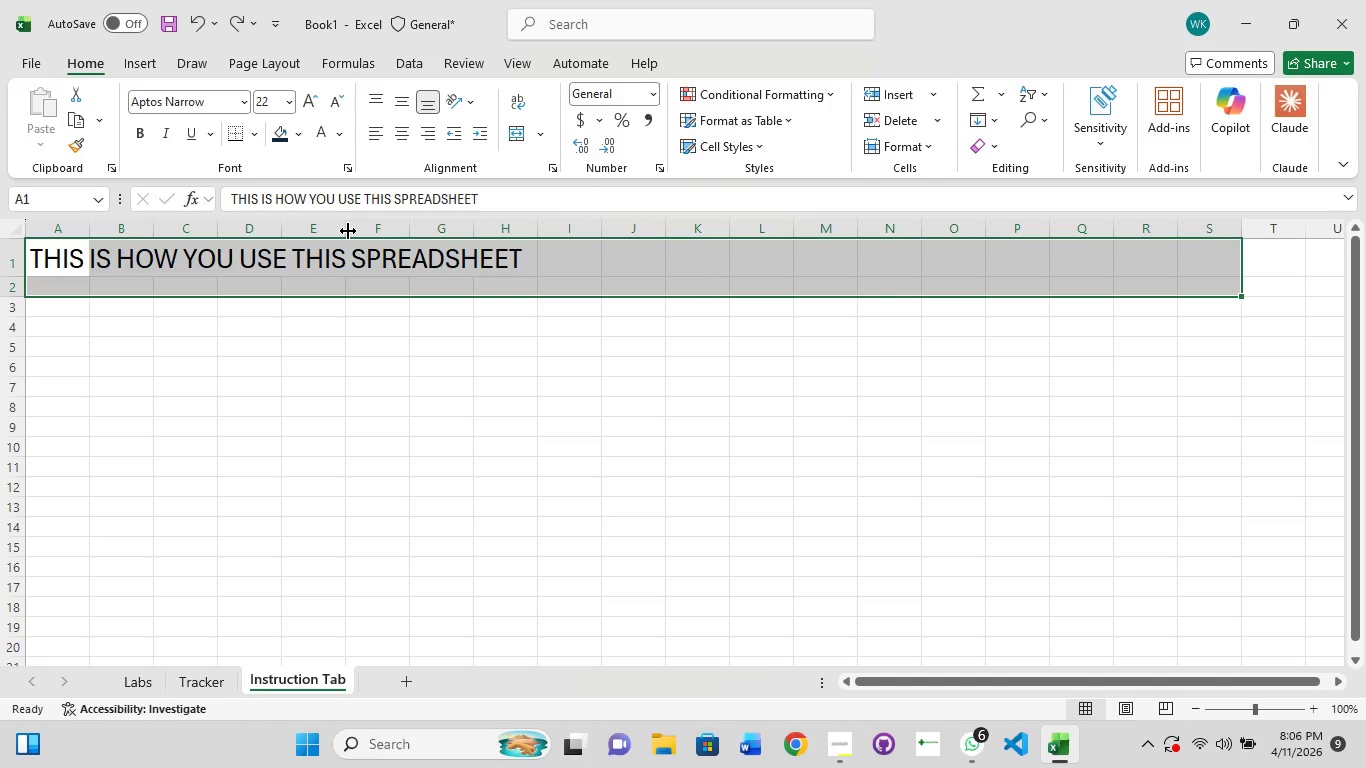 
wait(31.86)
 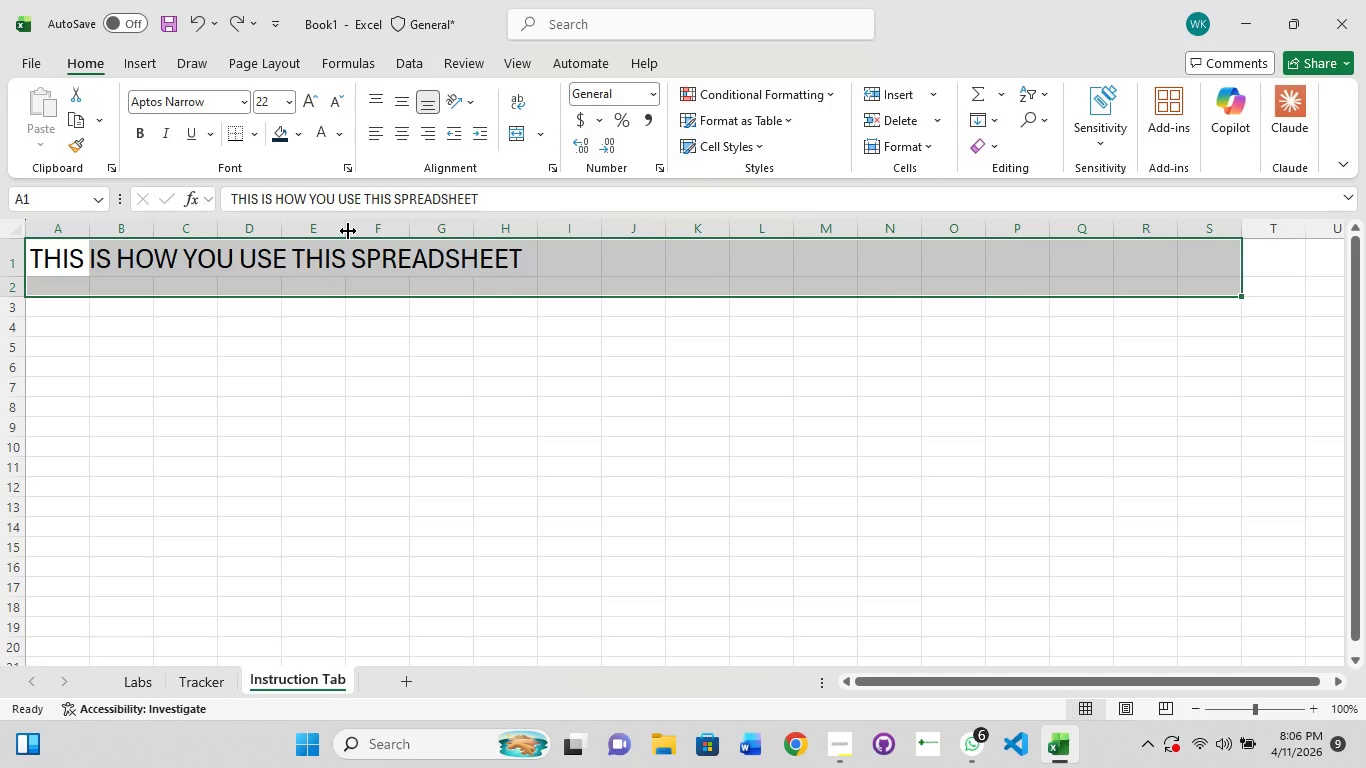 
left_click_drag(start_coordinate=[282, 134], to_coordinate=[287, 131])
 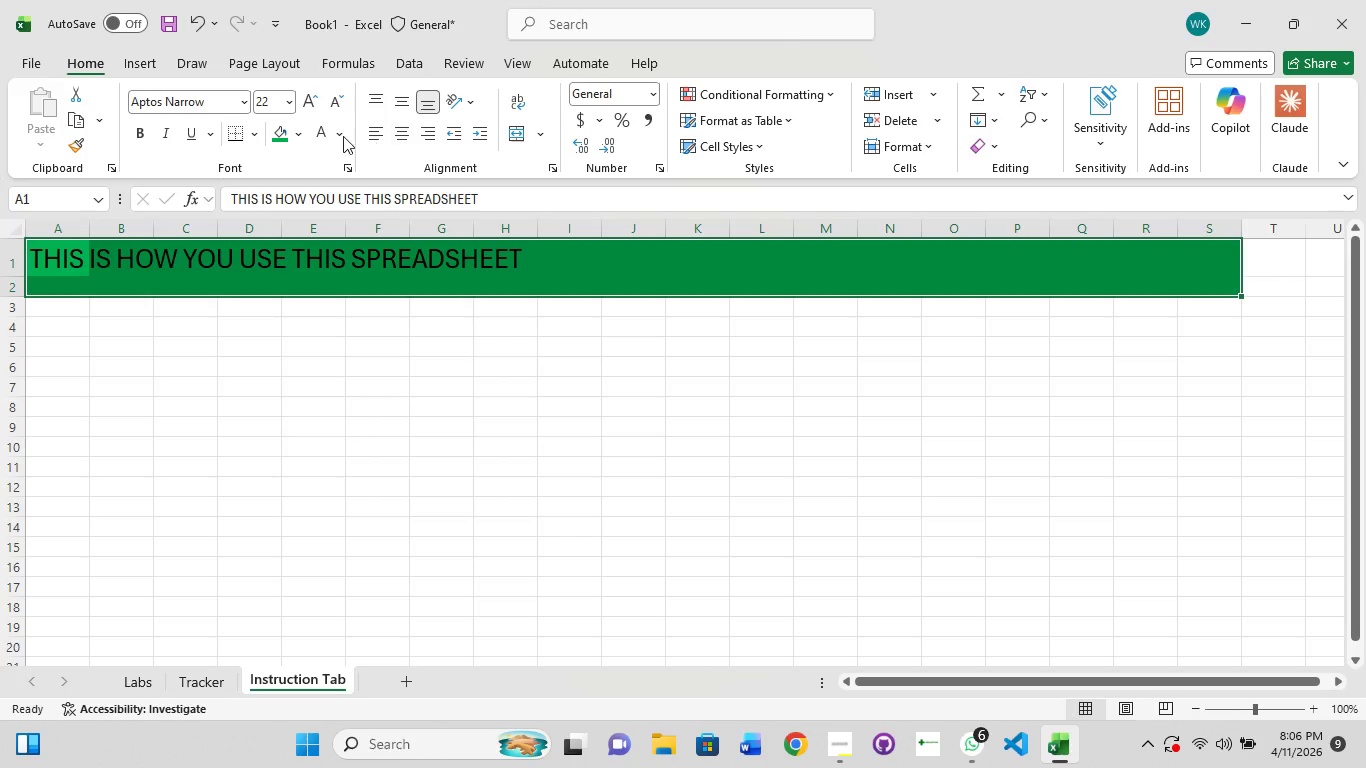 
wait(6.5)
 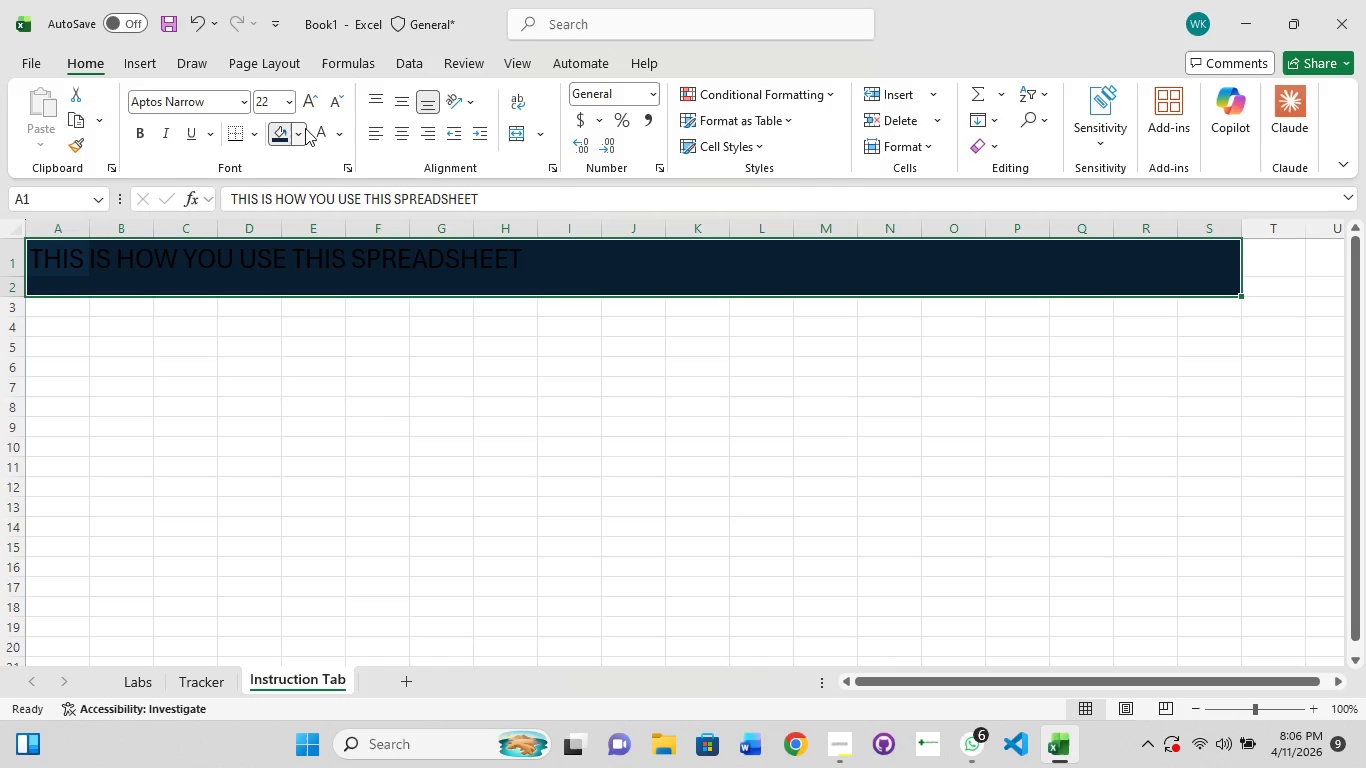 
left_click([316, 140])
 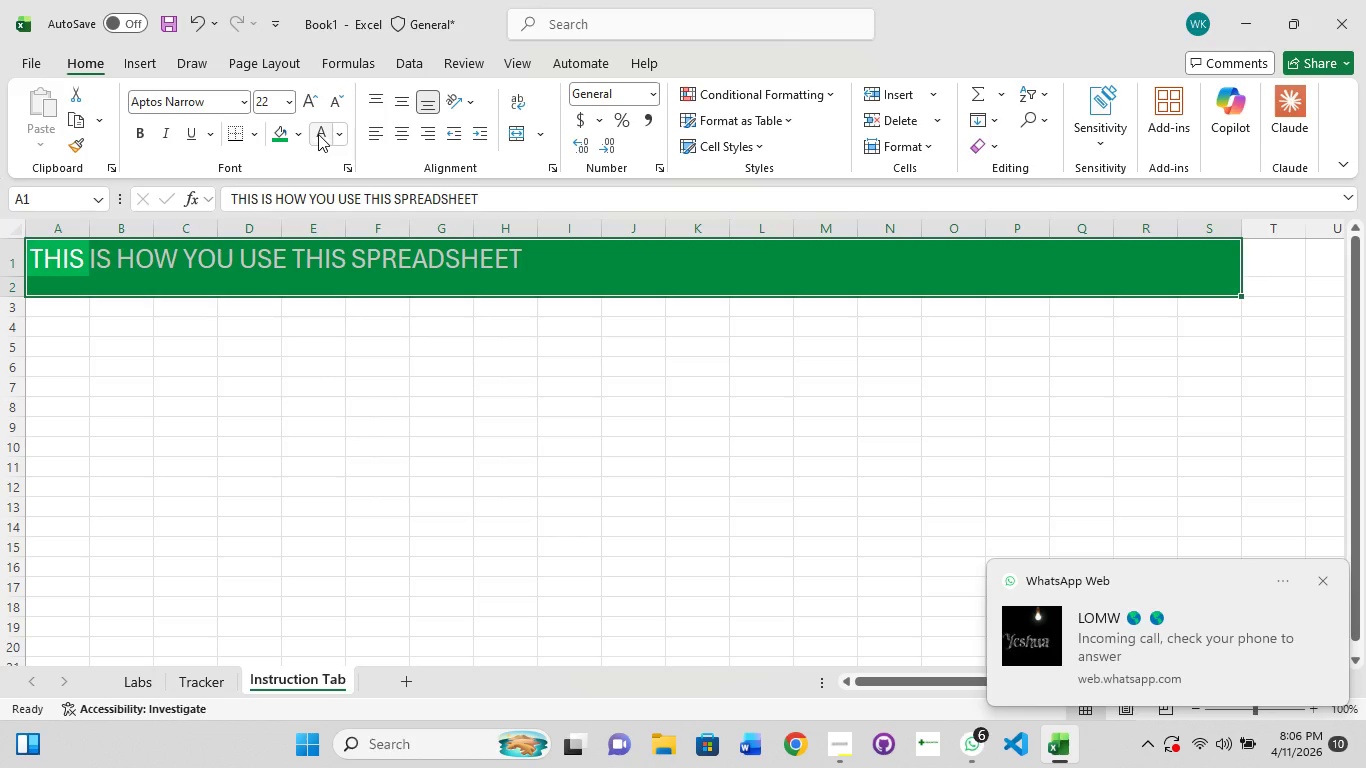 
key(Control+1)
 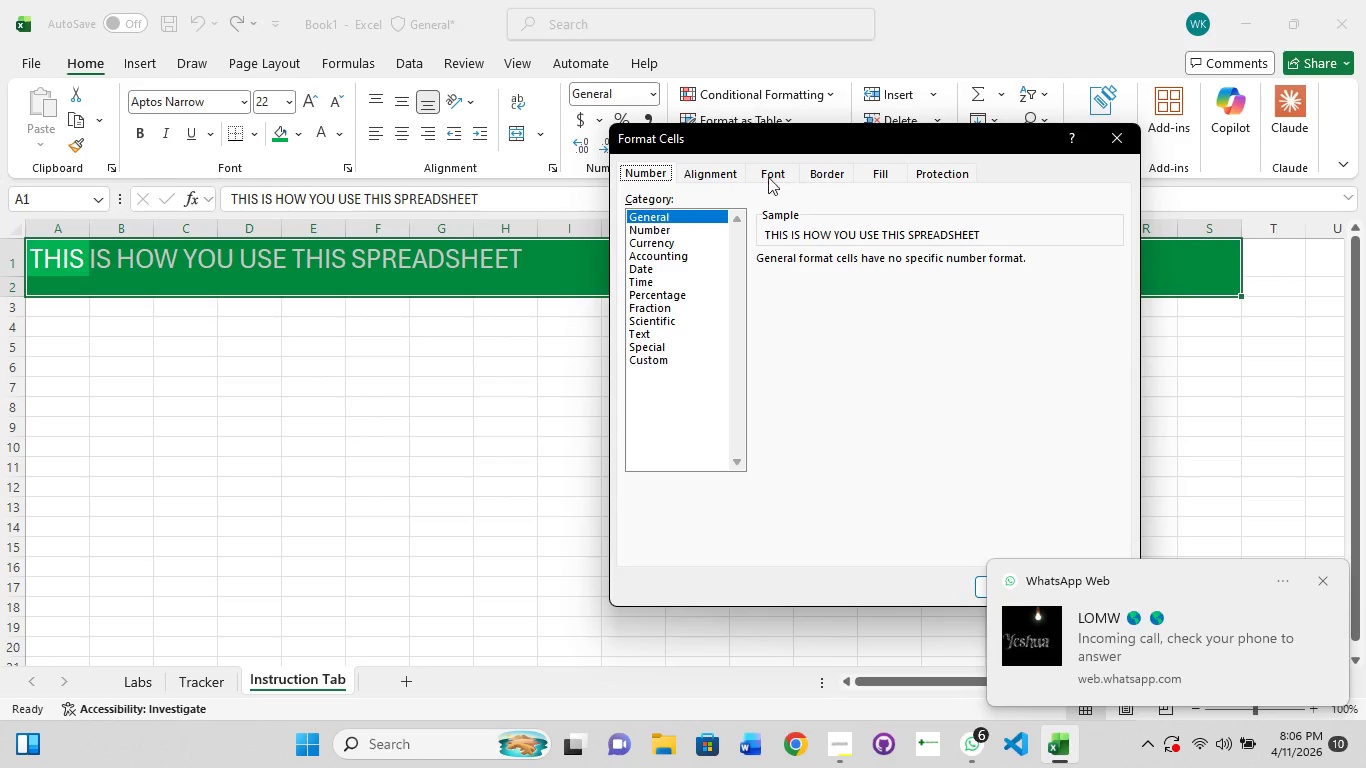 
left_click([704, 171])
 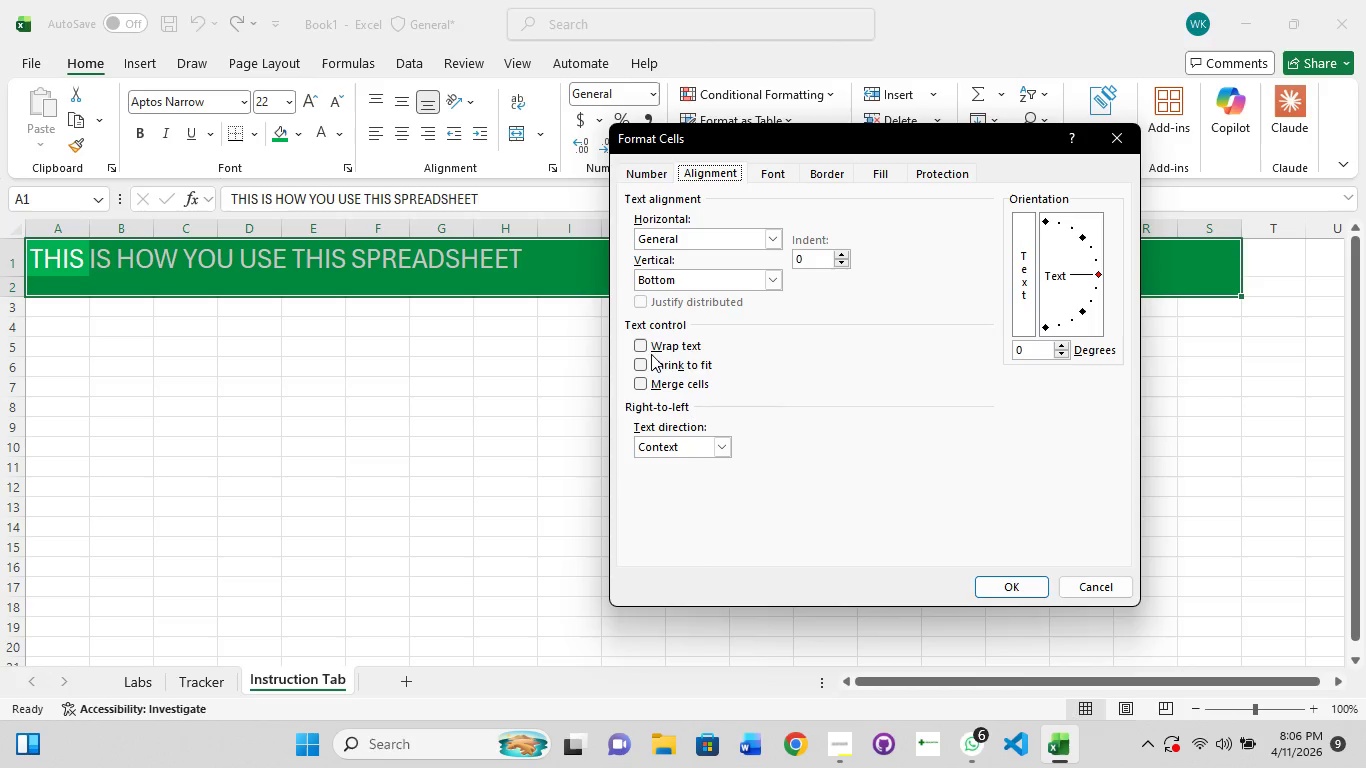 
left_click([778, 239])
 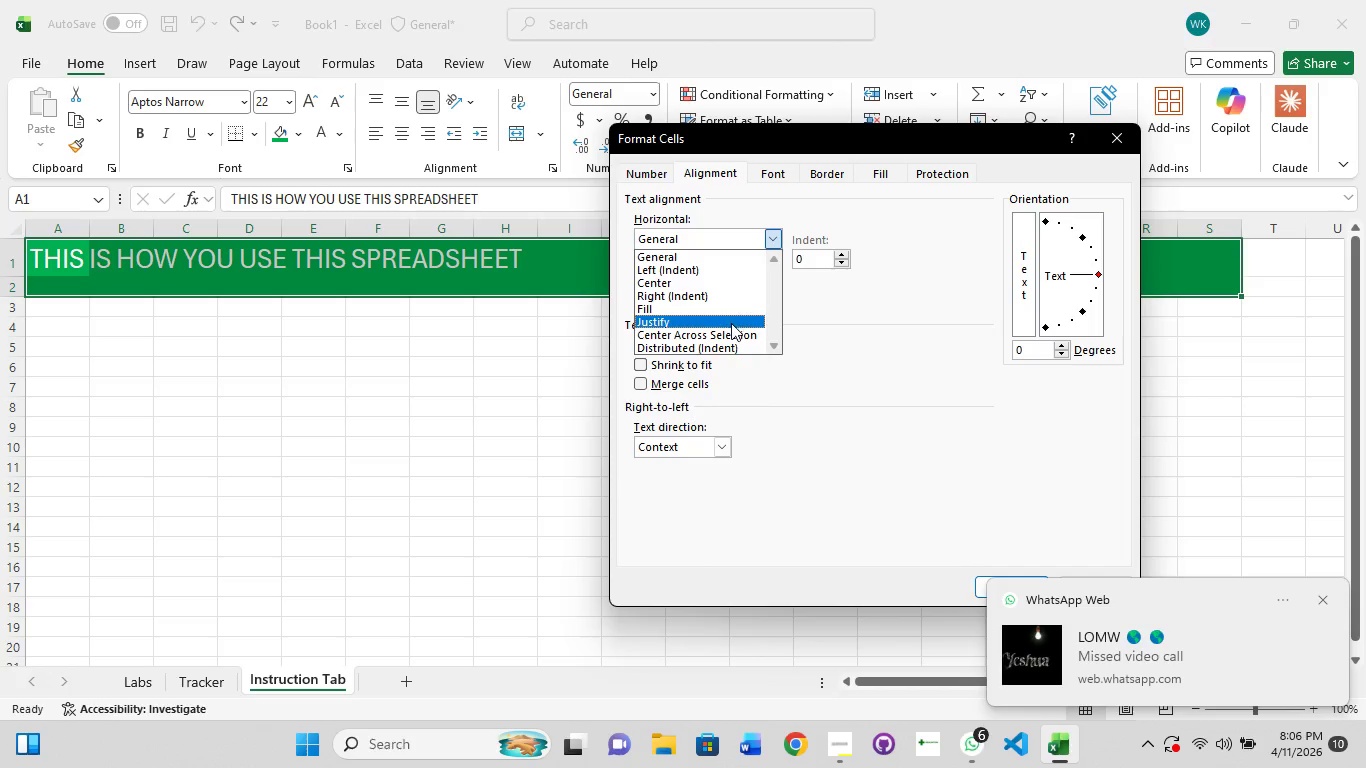 
left_click([727, 331])
 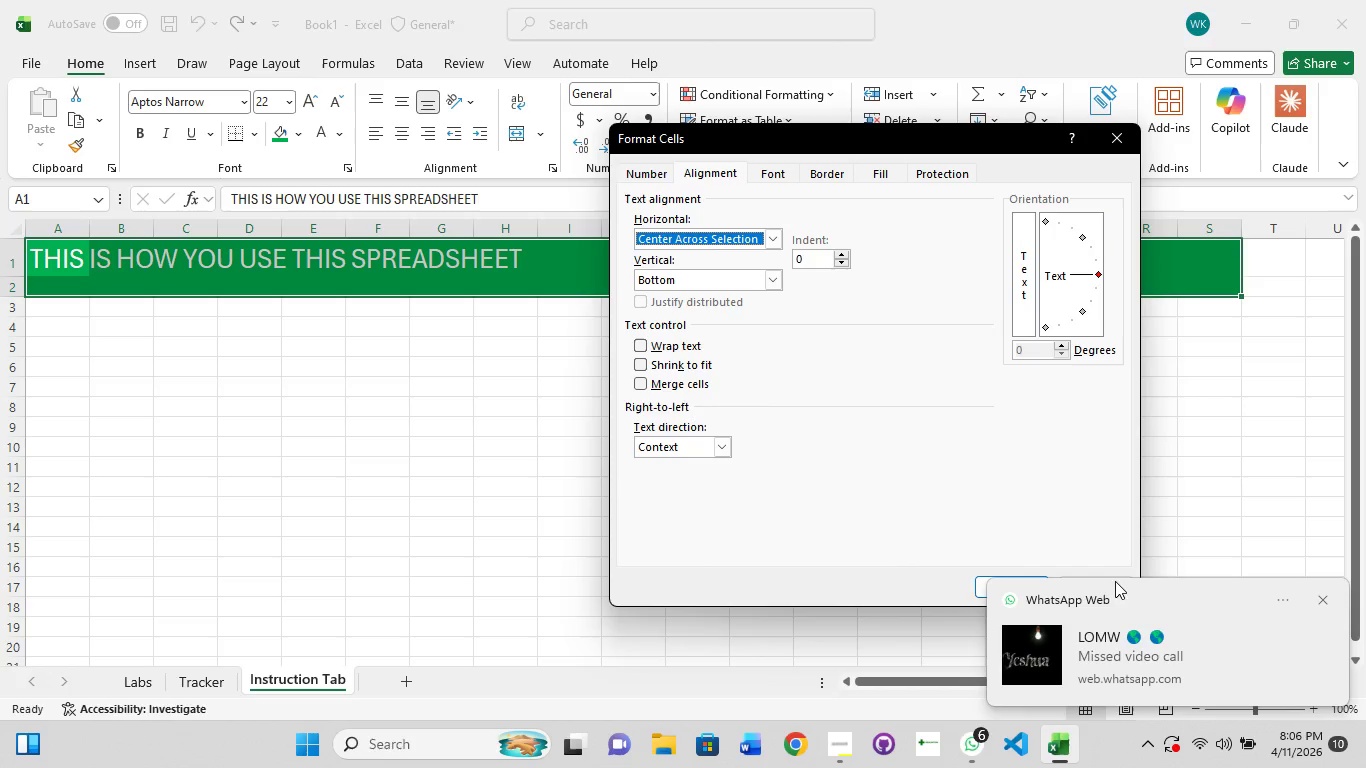 
left_click([1322, 602])
 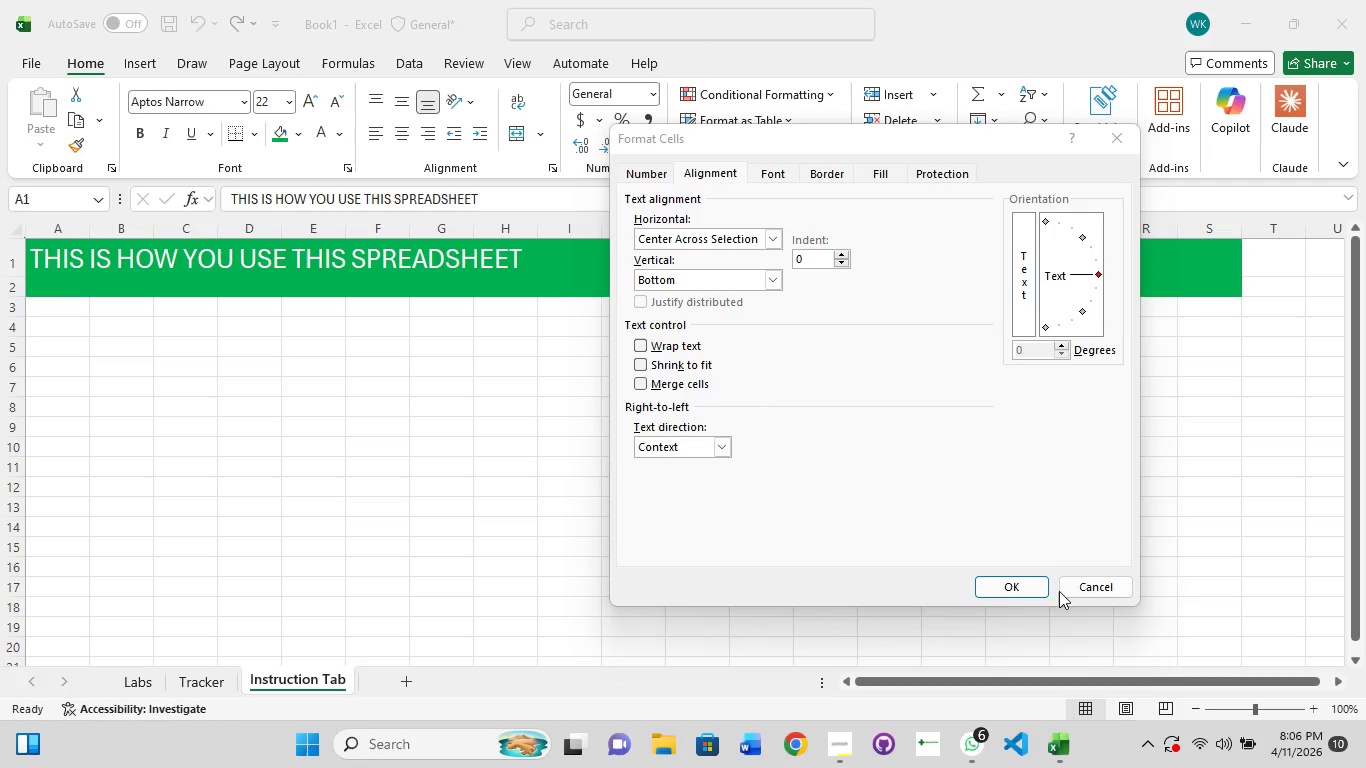 
mouse_move([1003, 577])
 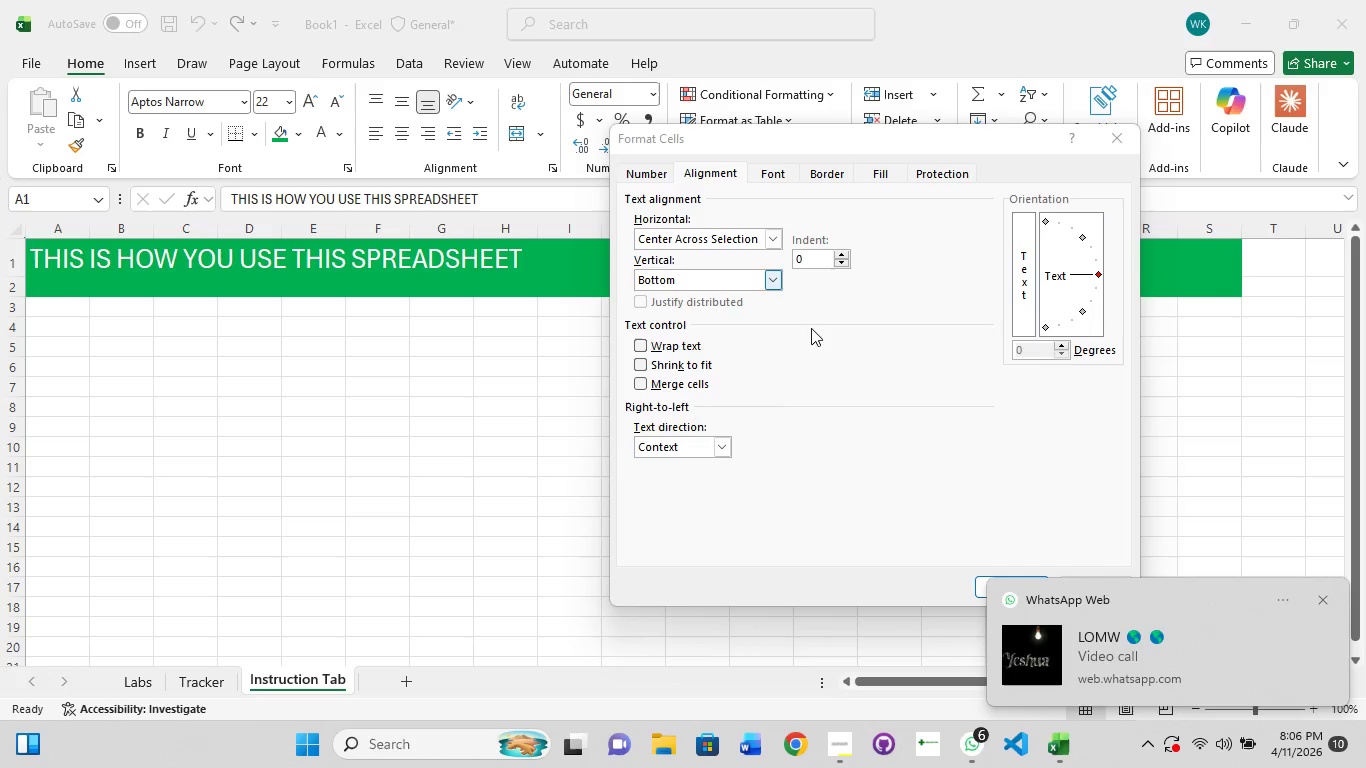 
left_click([863, 363])
 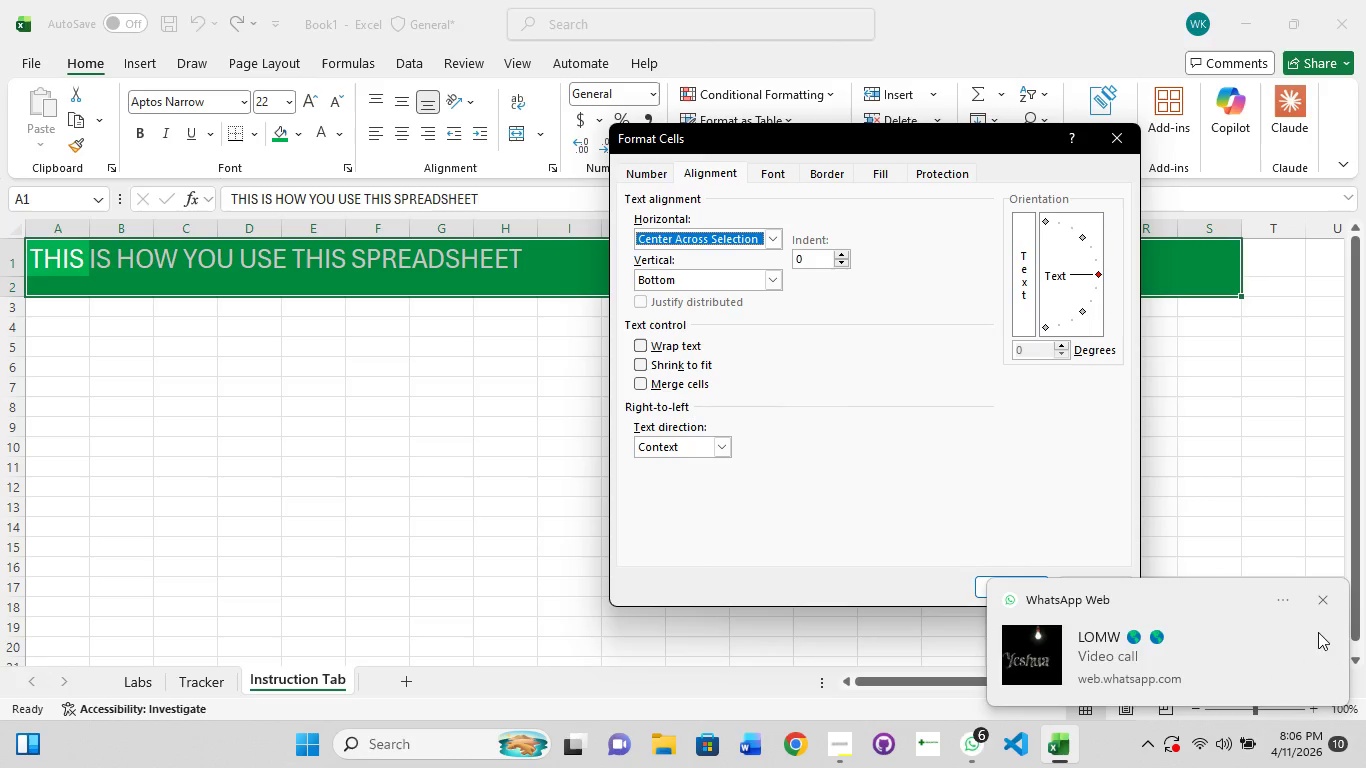 
left_click([1325, 605])
 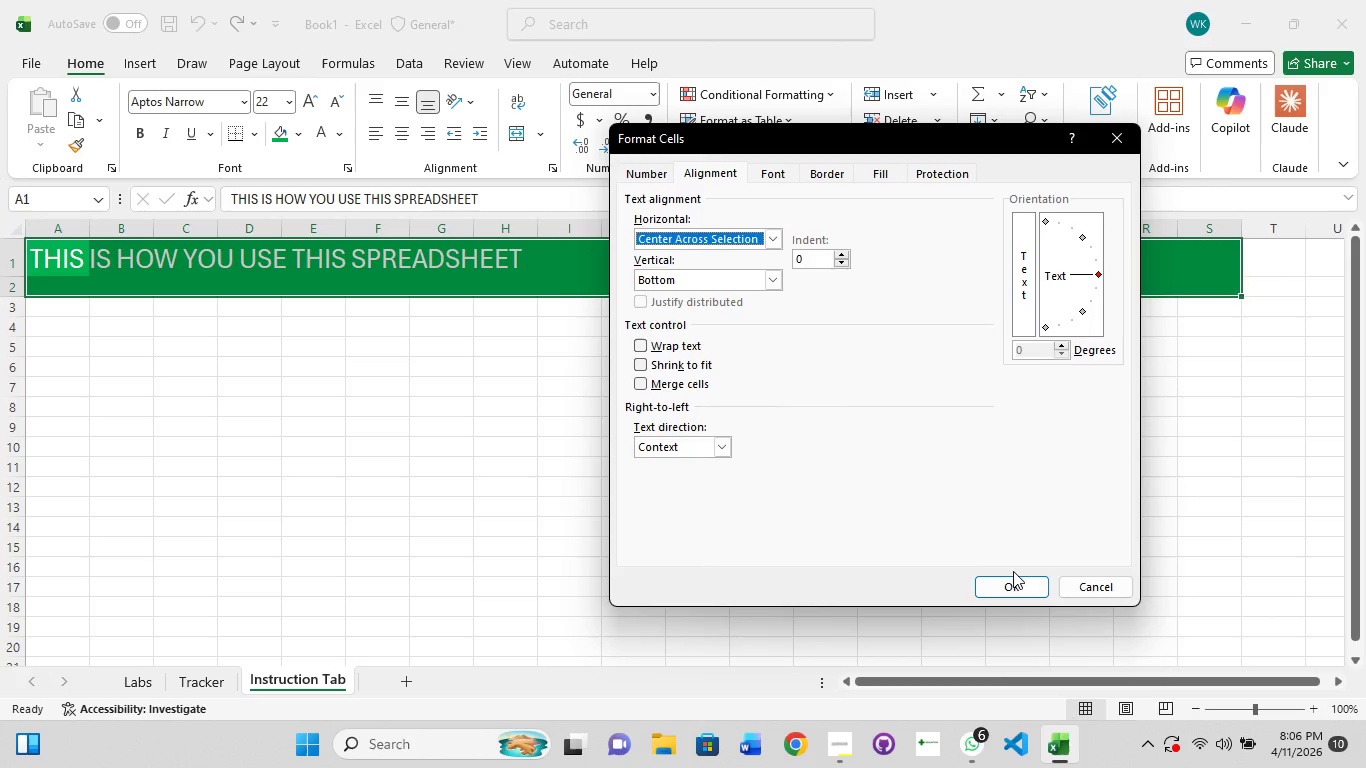 
left_click([1009, 583])
 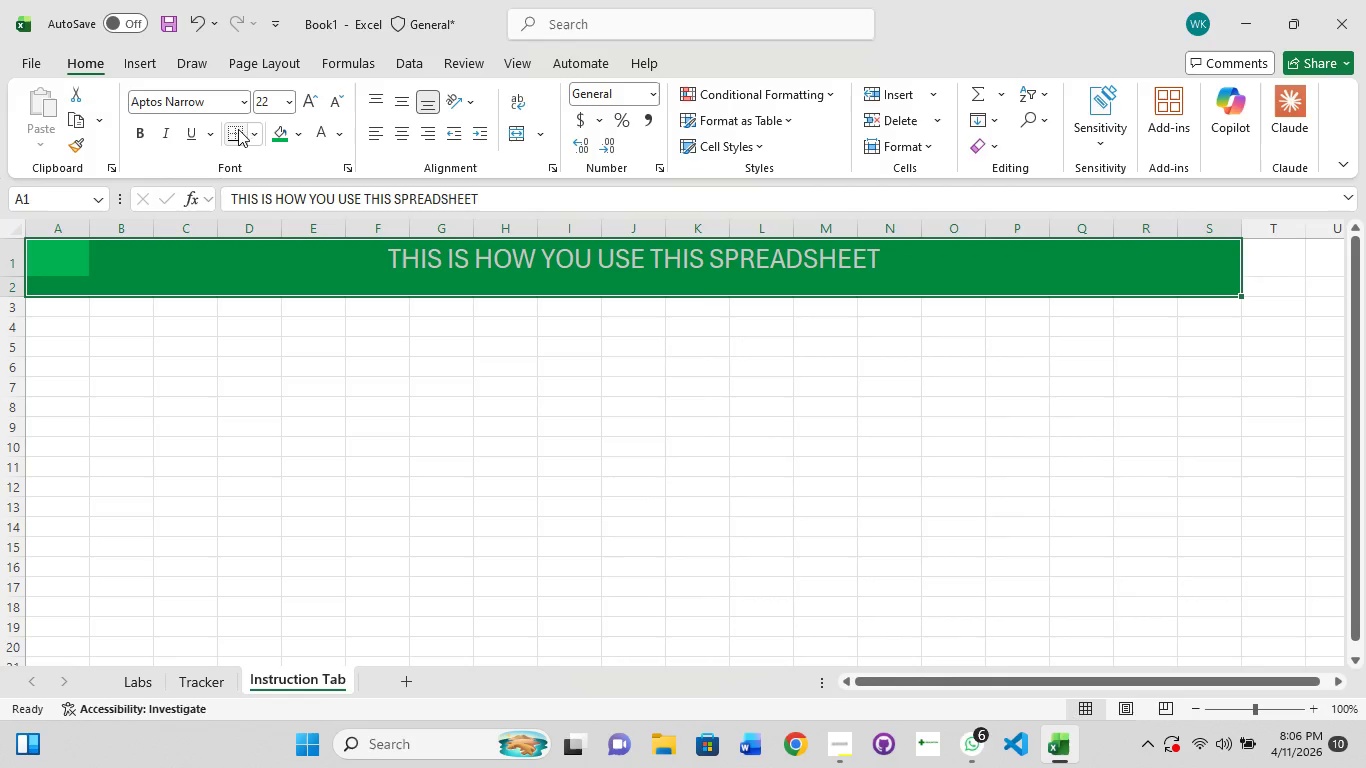 
left_click([139, 140])
 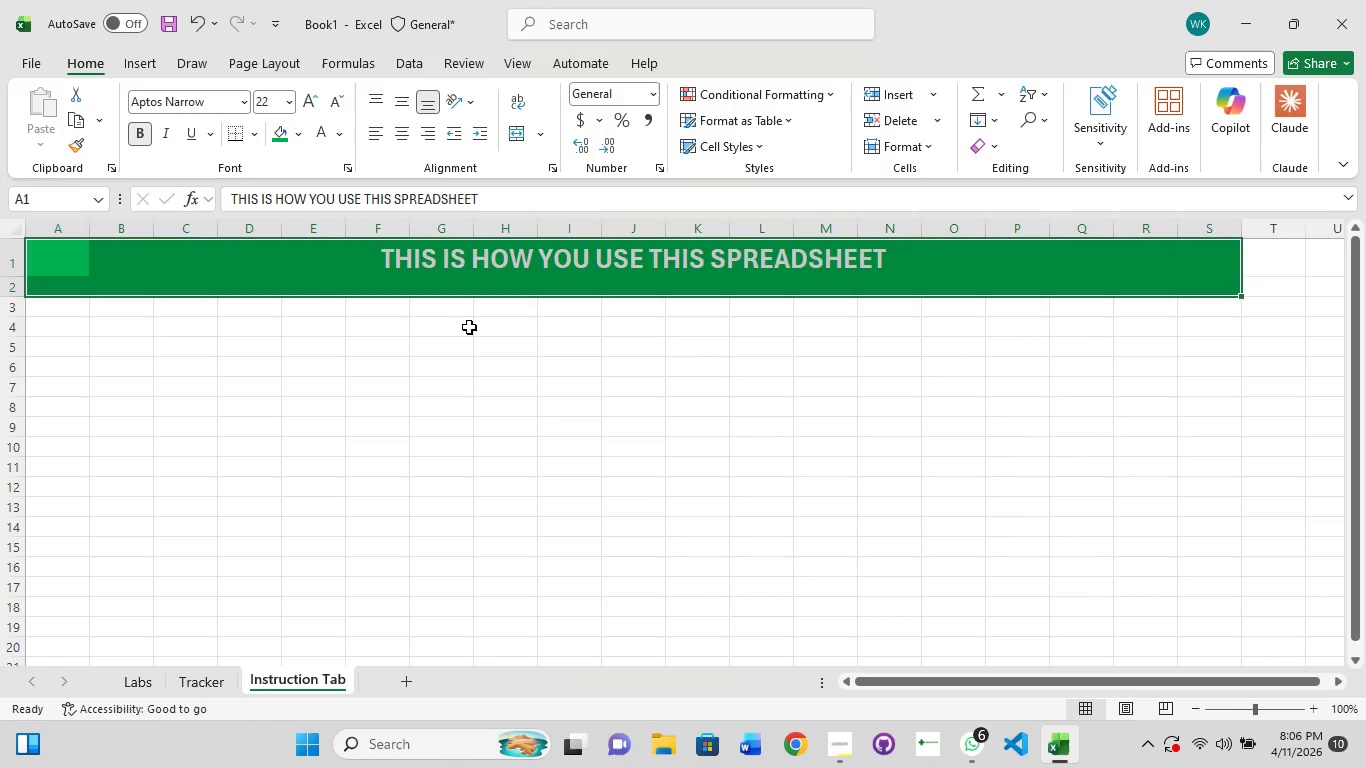 
left_click([469, 327])
 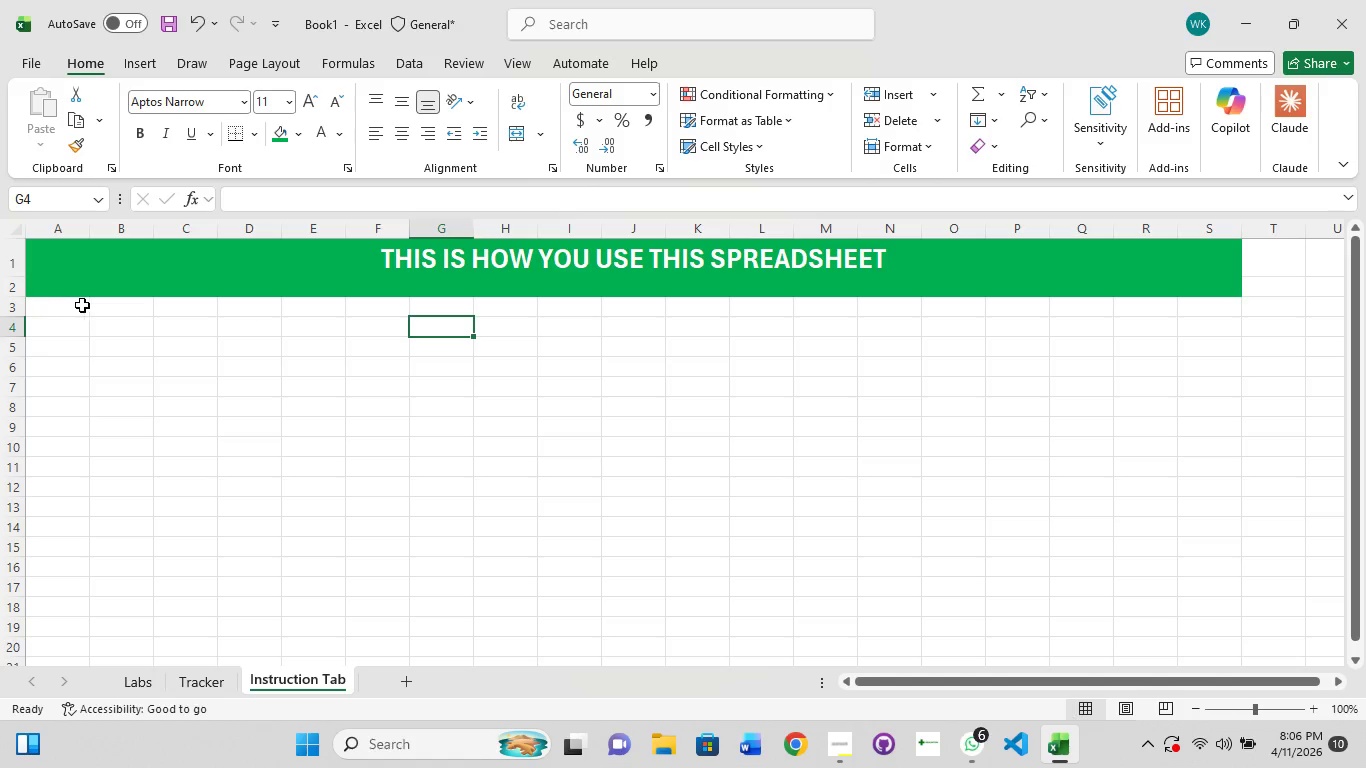 
left_click([78, 305])
 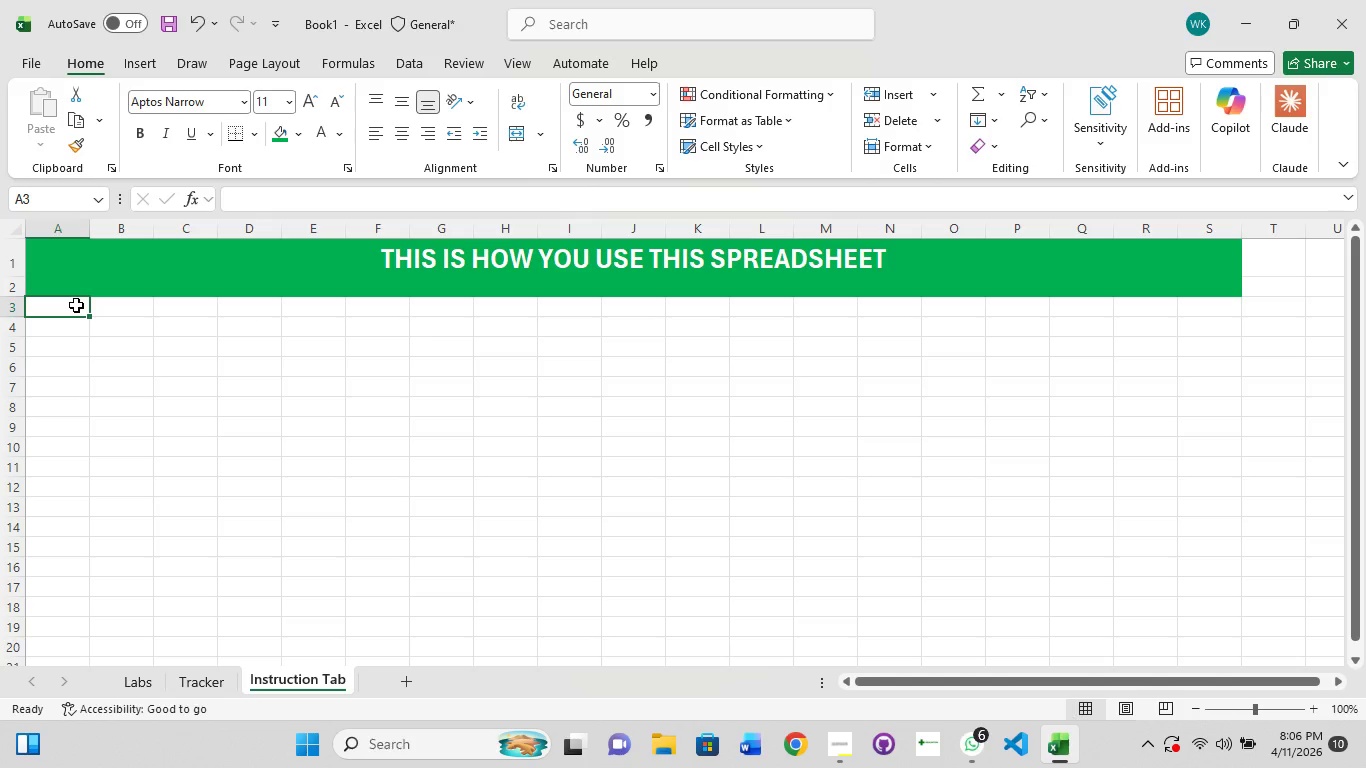 
wait(10.39)
 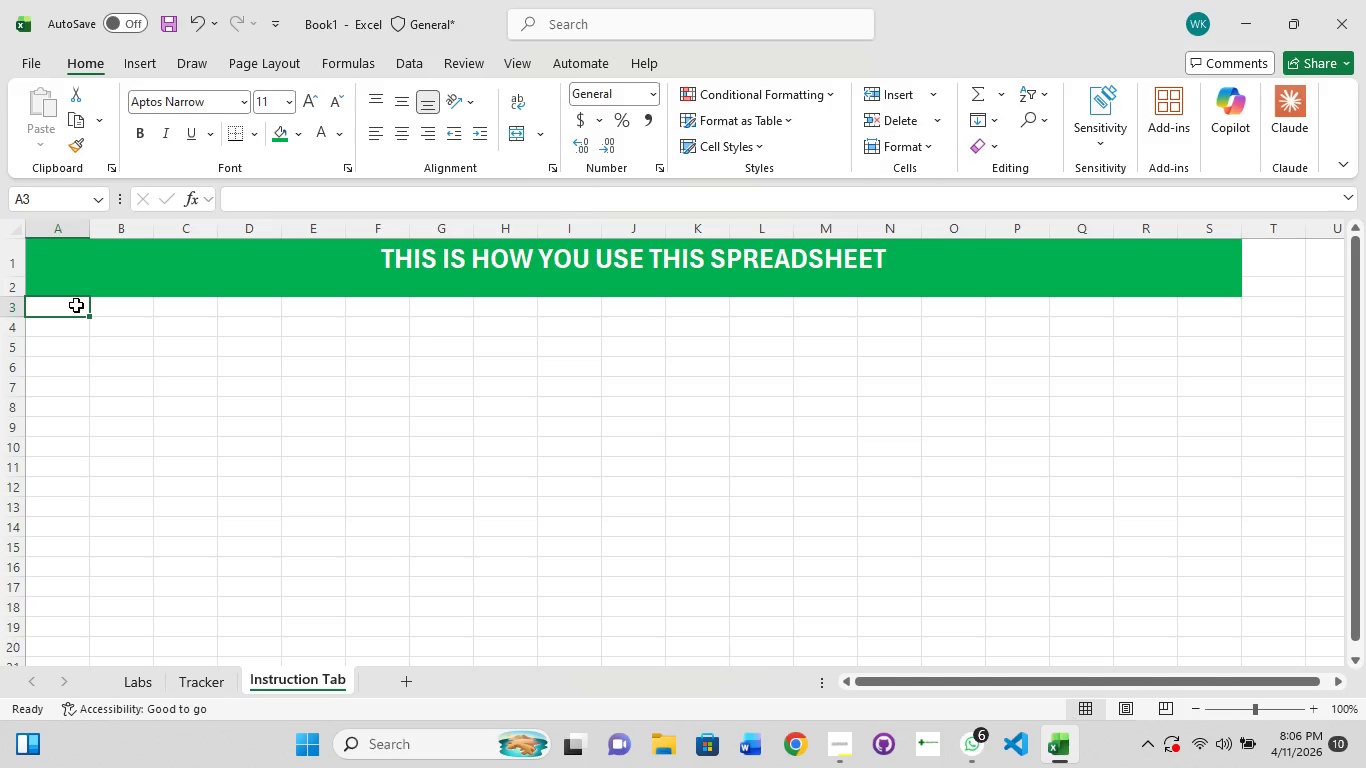 
left_click([76, 305])
 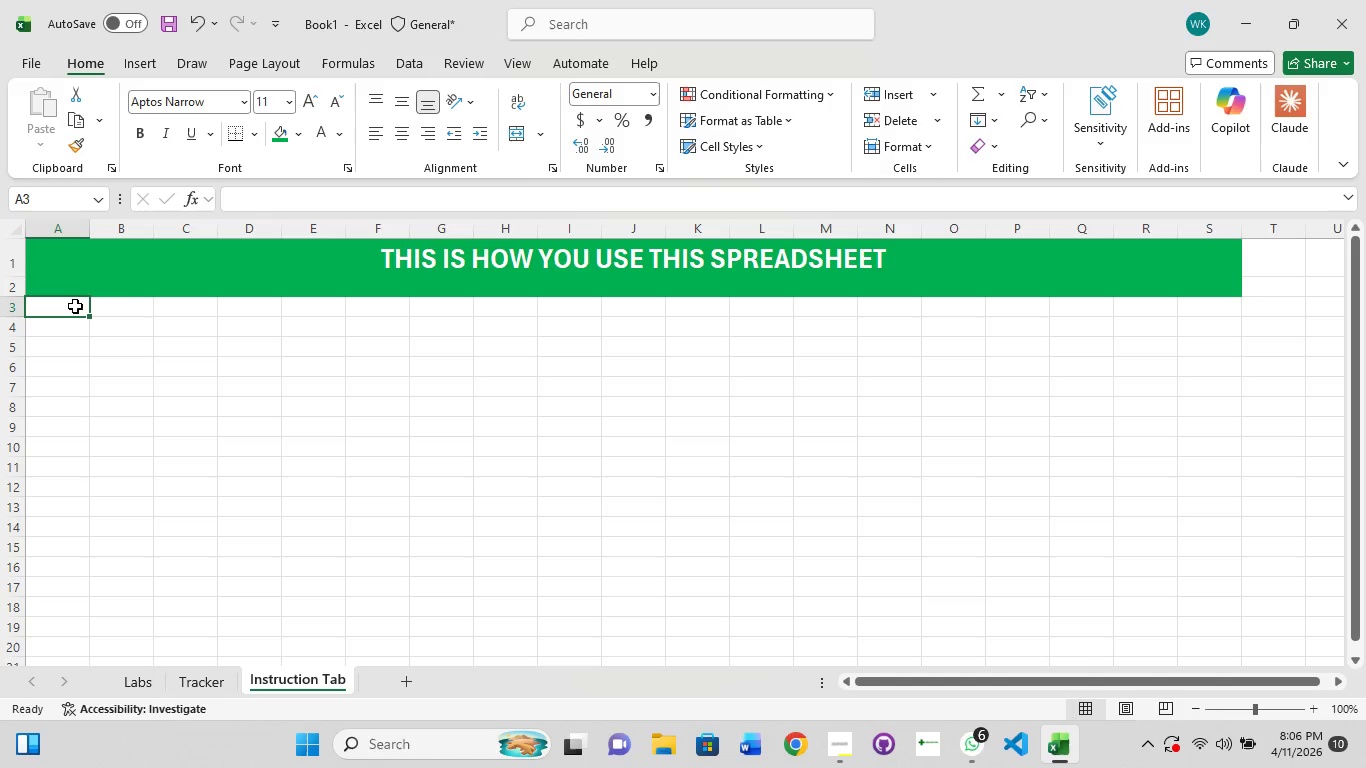 
left_click([75, 306])
 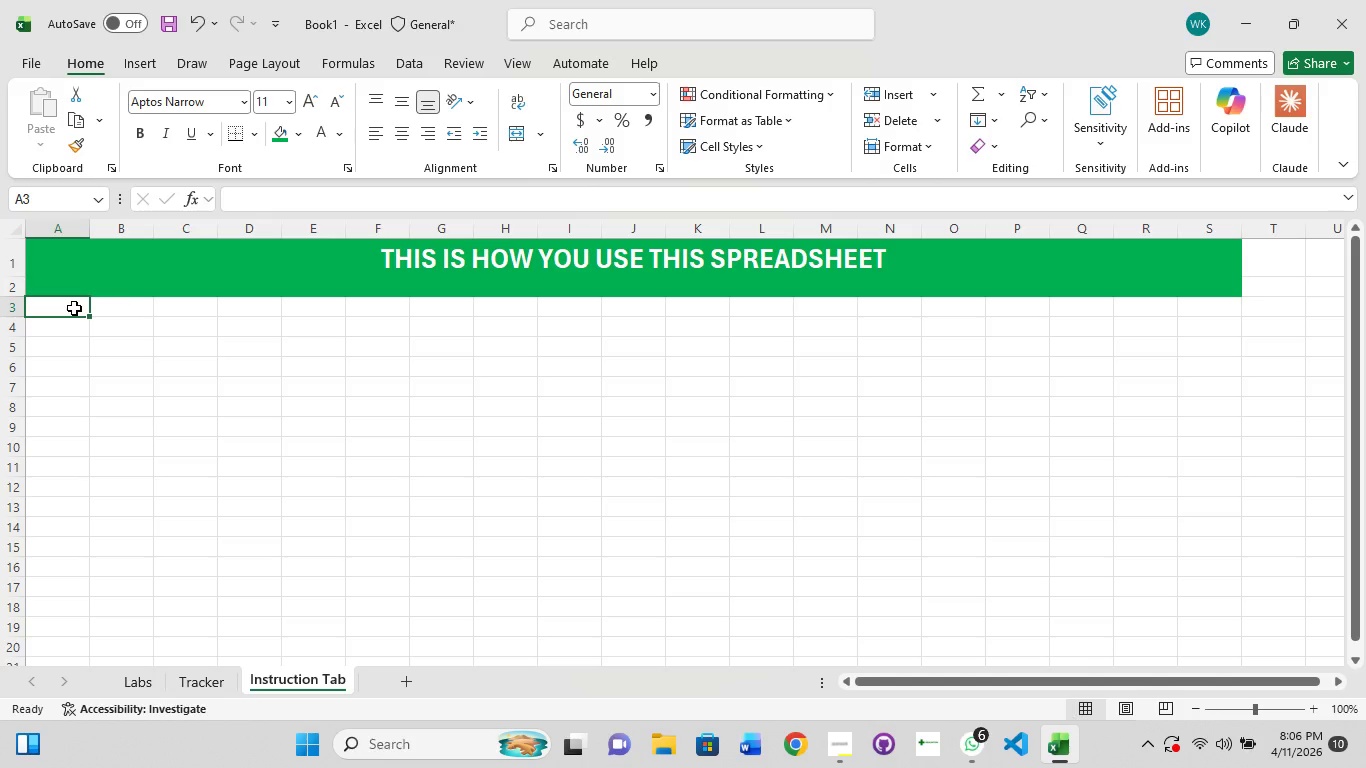 
left_click([74, 308])
 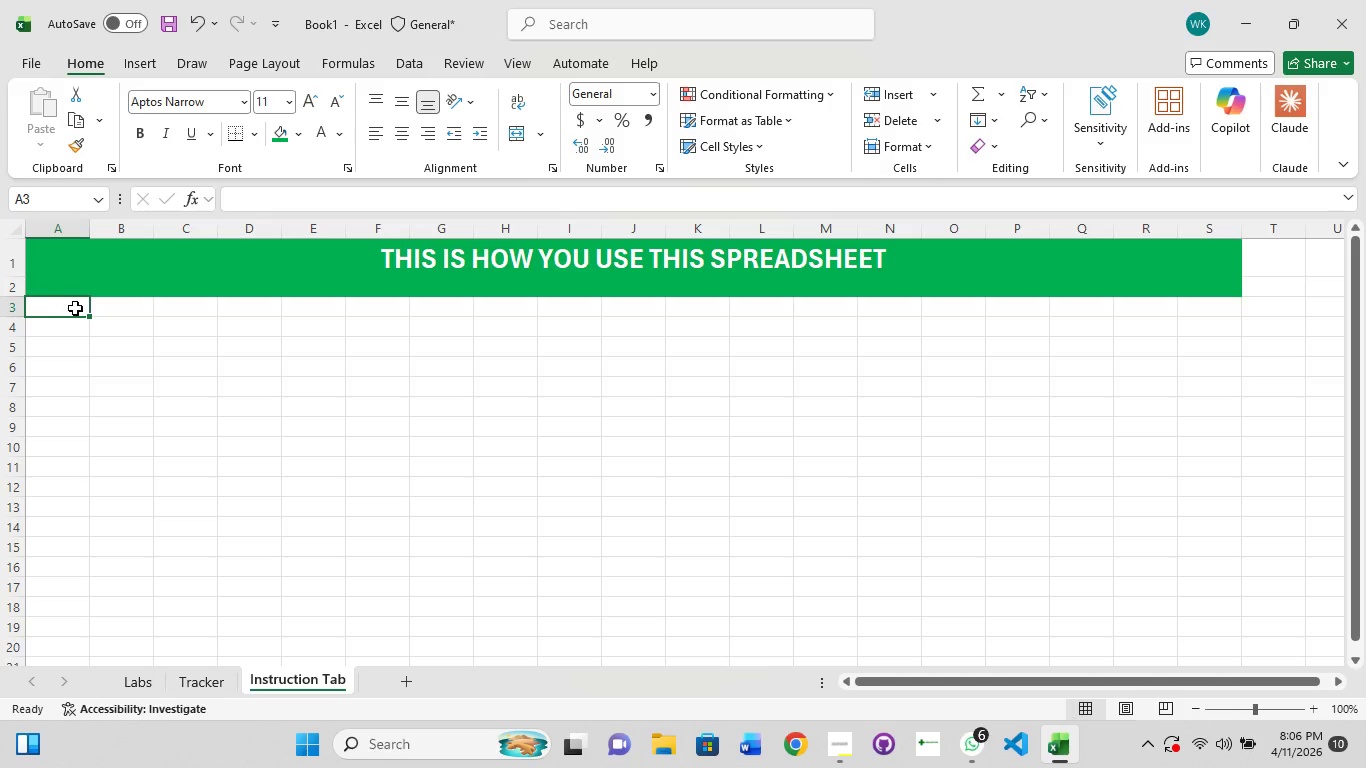 
left_click([75, 308])
 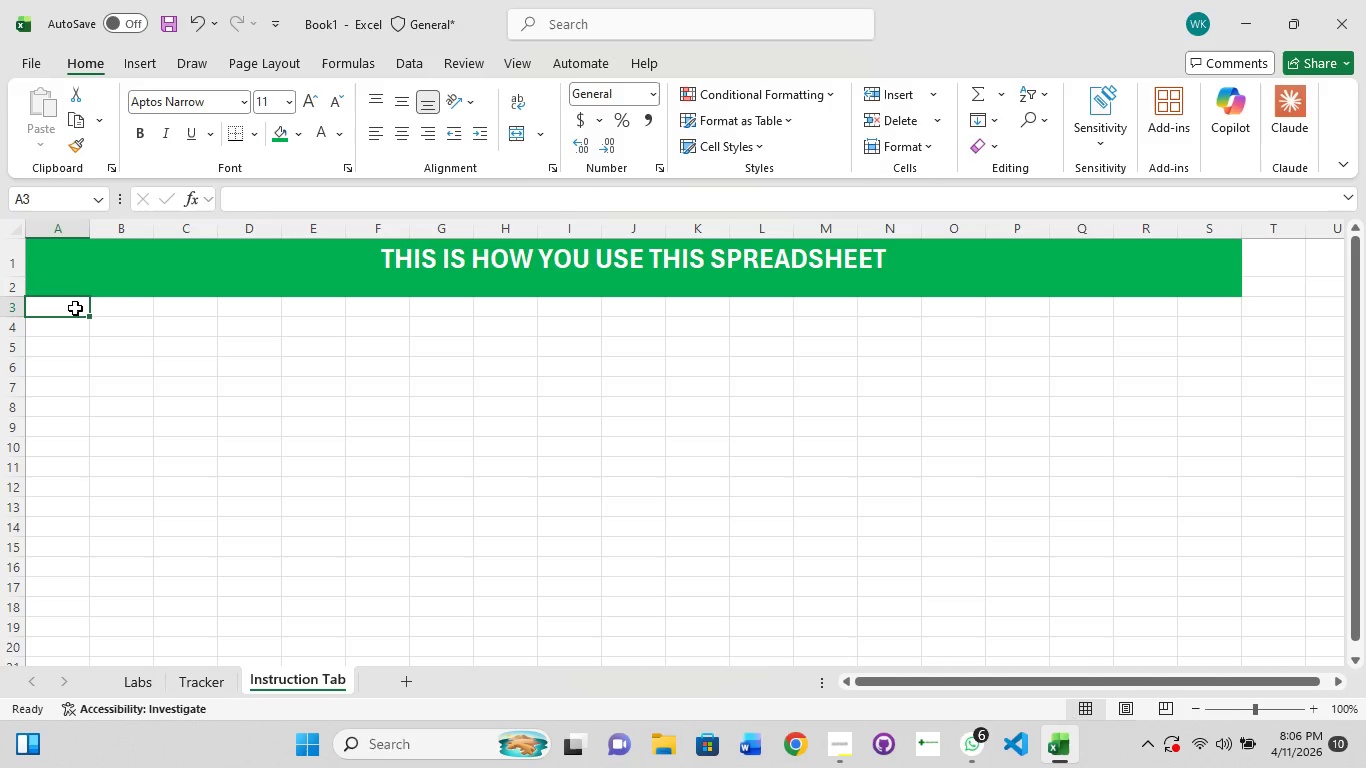 
left_click([75, 308])
 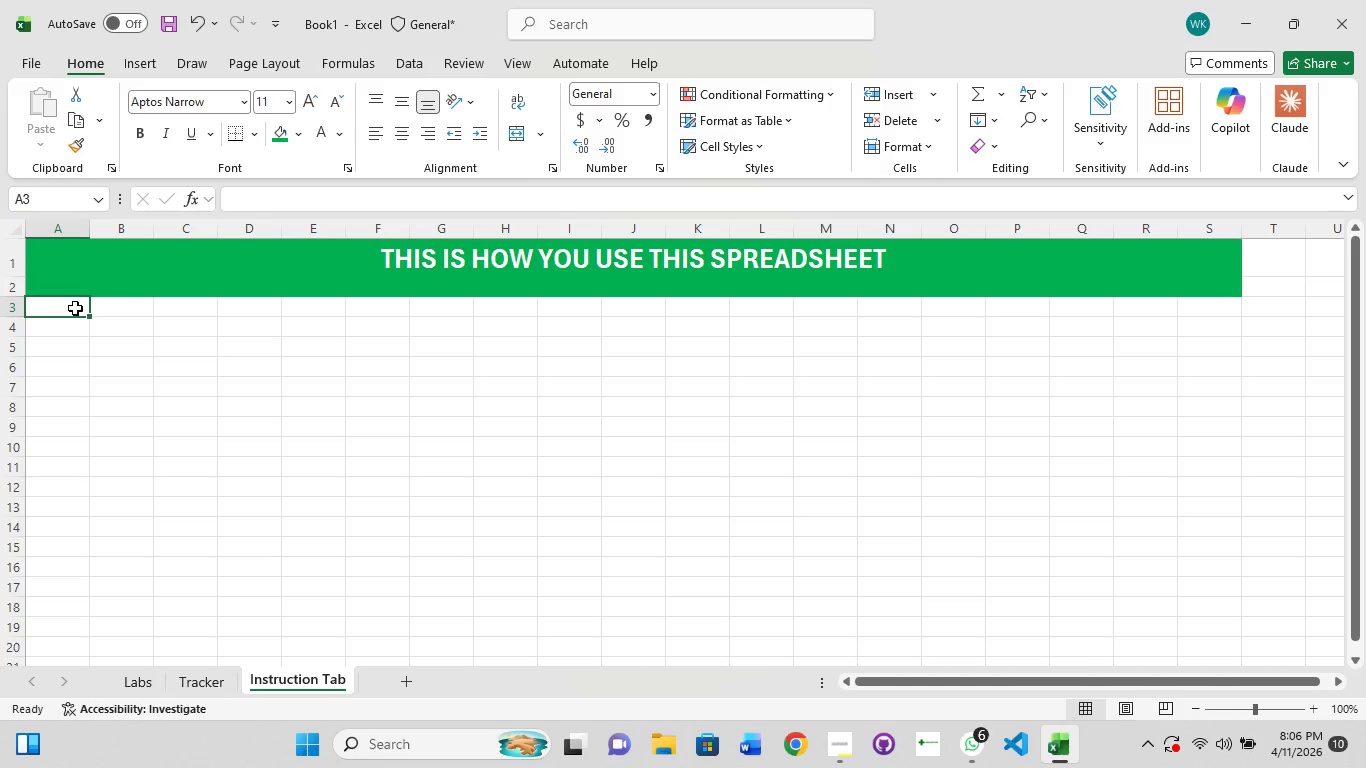 
left_click([75, 308])
 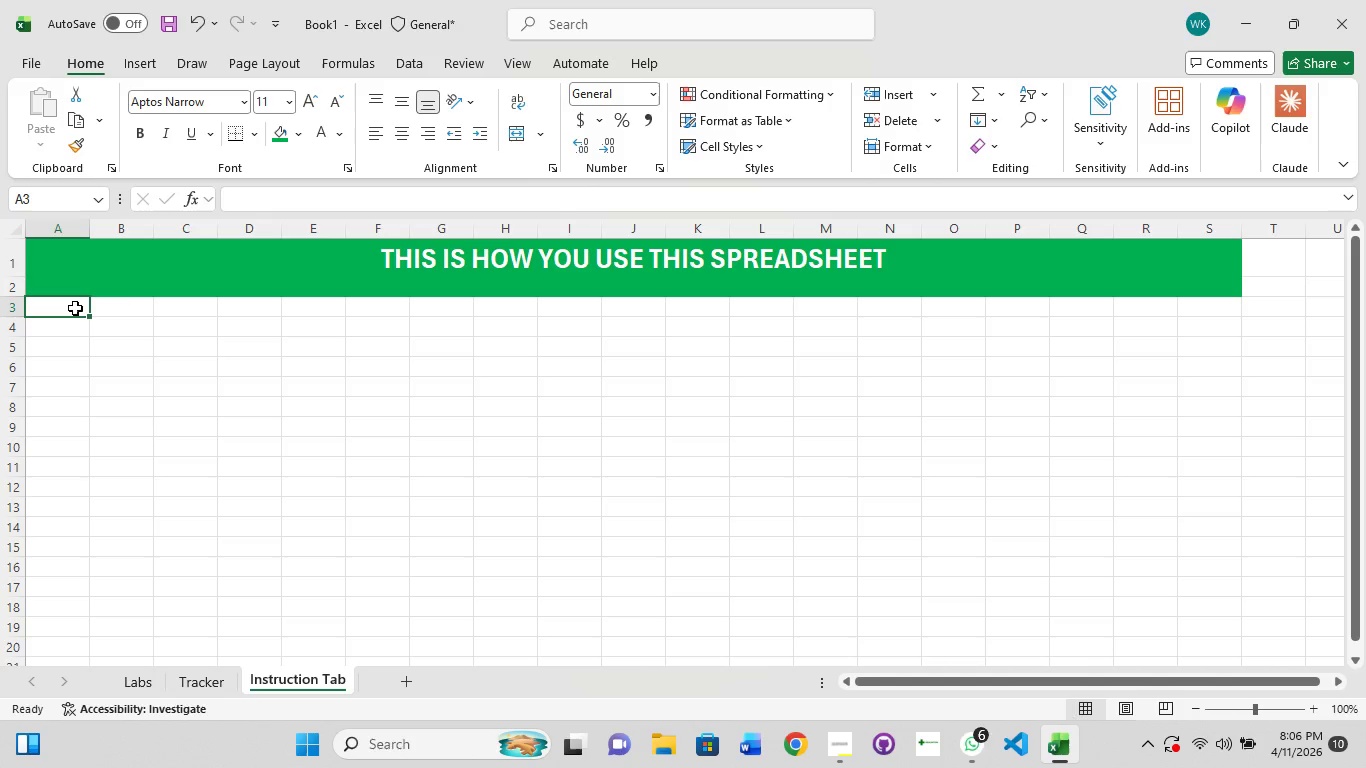 
left_click([75, 308])
 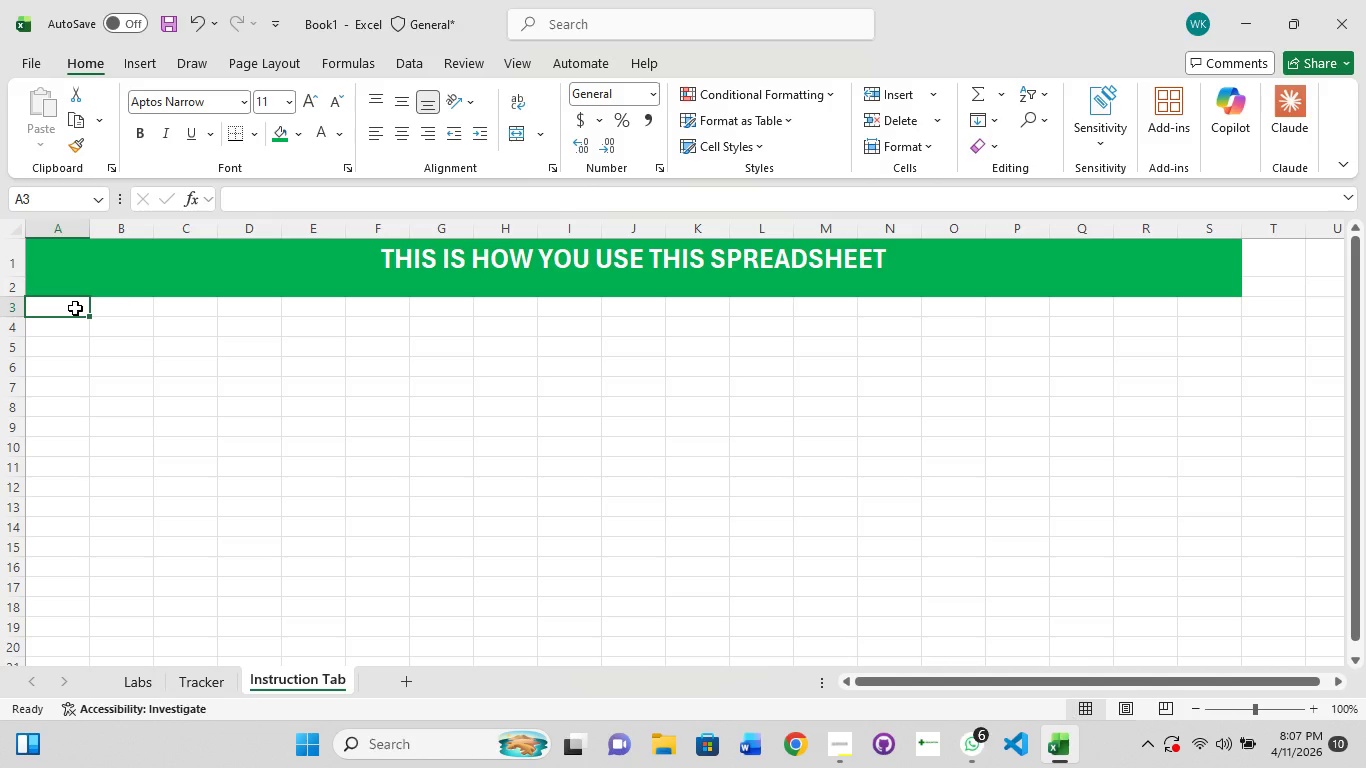 
wait(5.58)
 